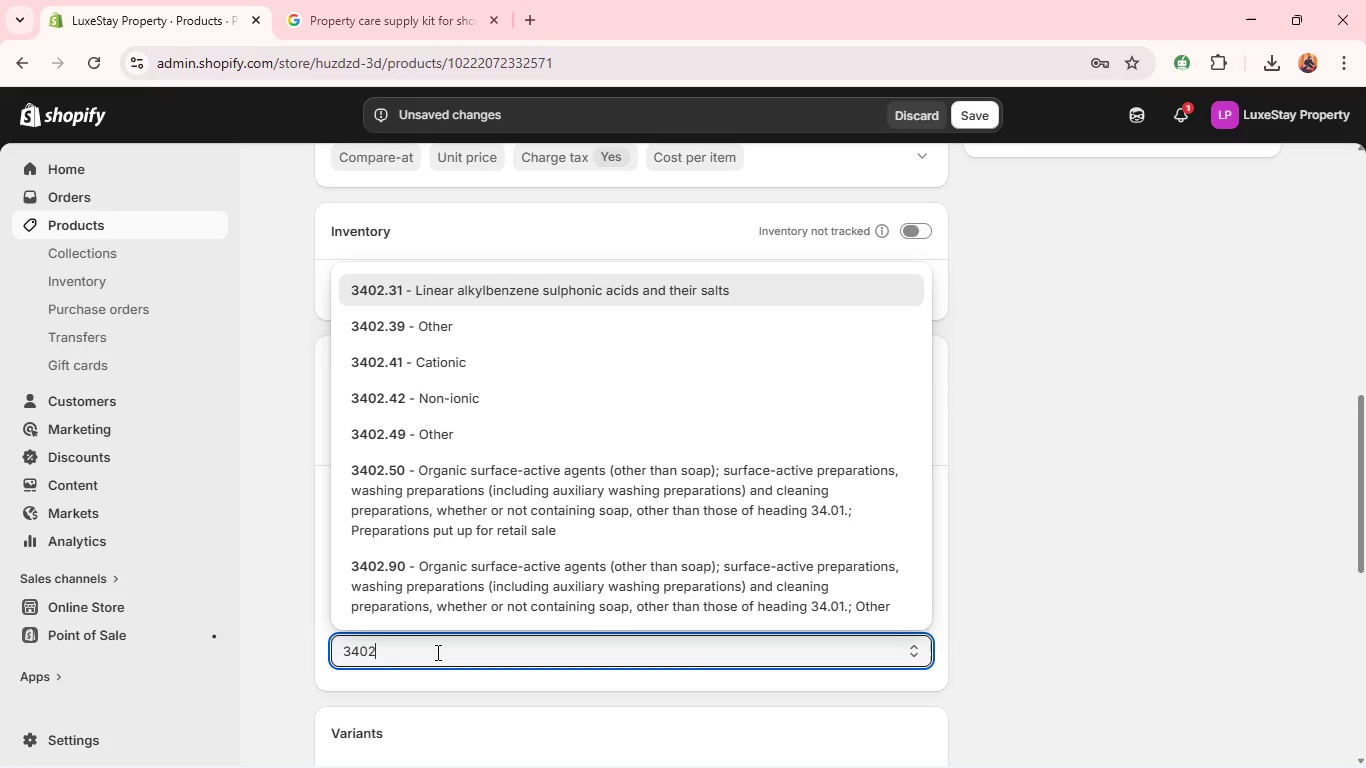 
wait(24.34)
 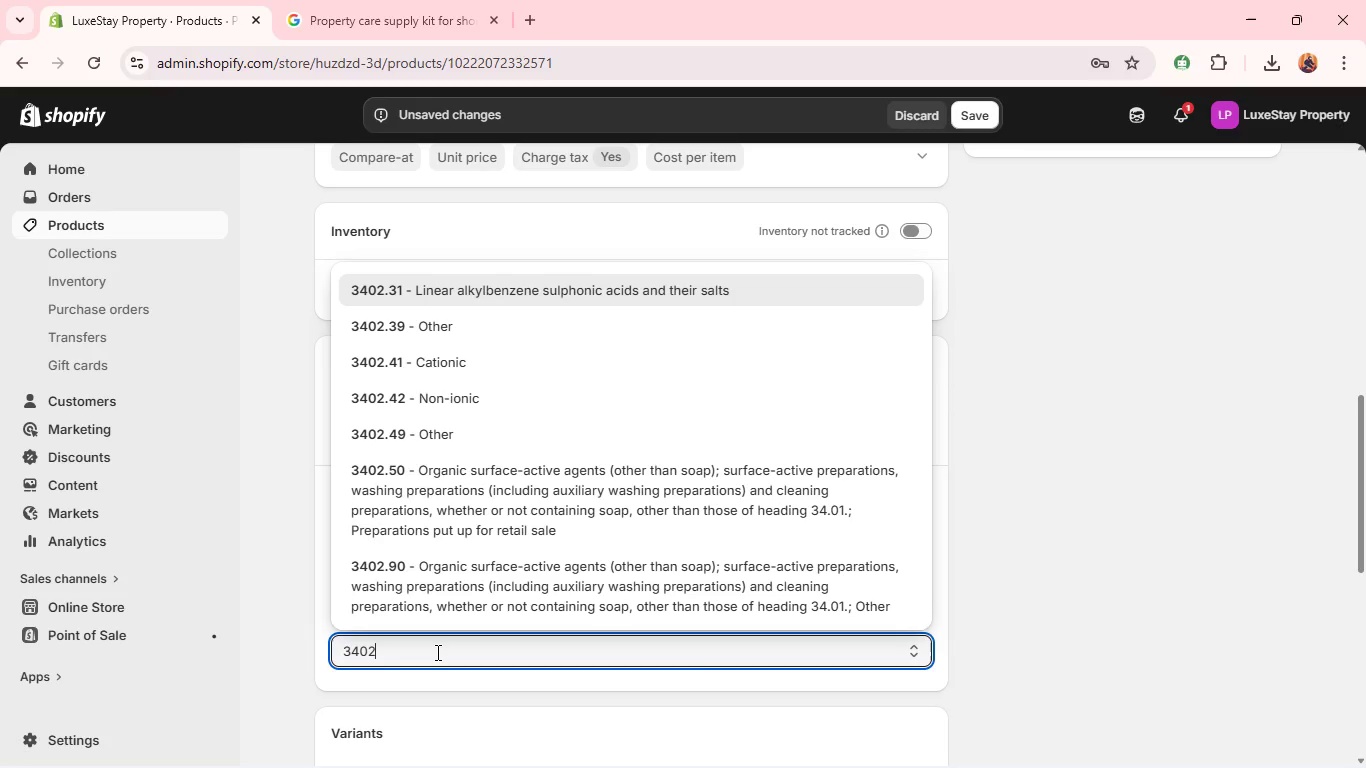 
key(Backspace)
 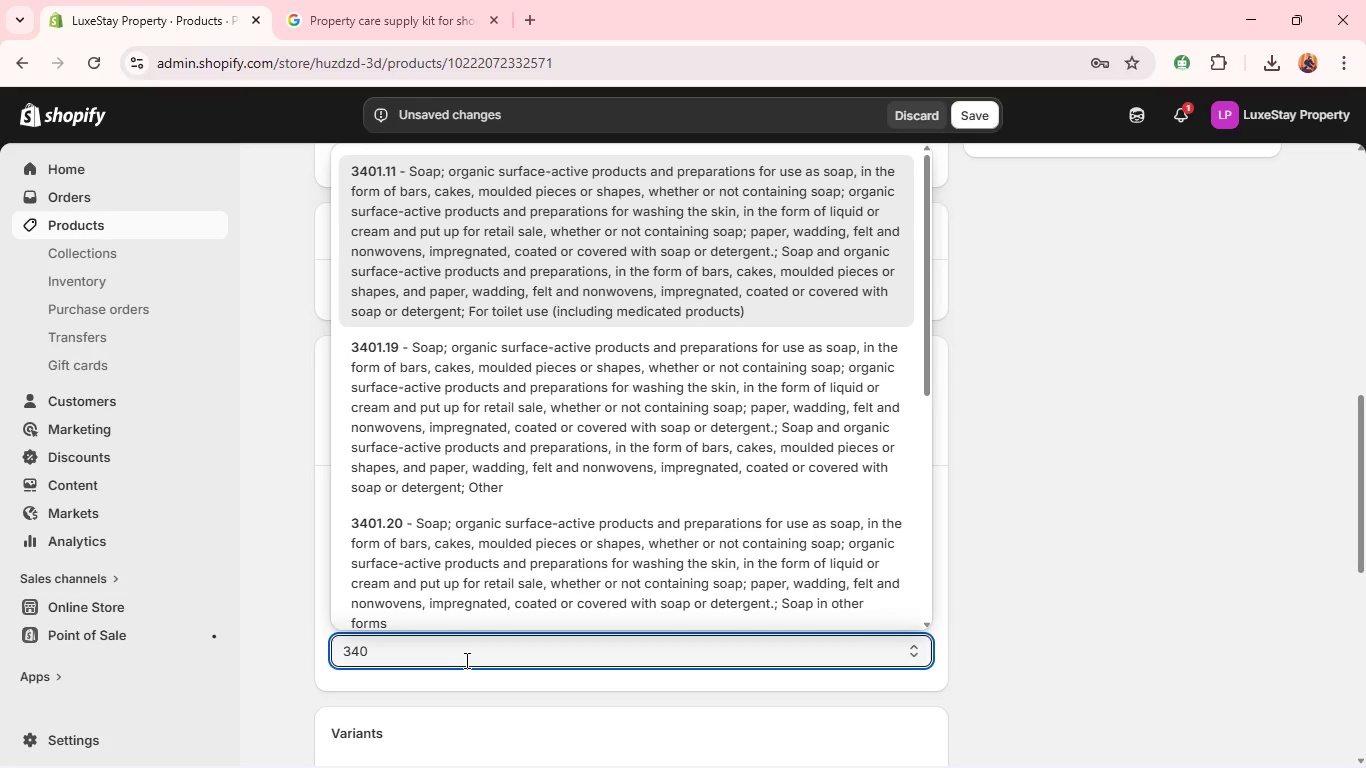 
key(2)
 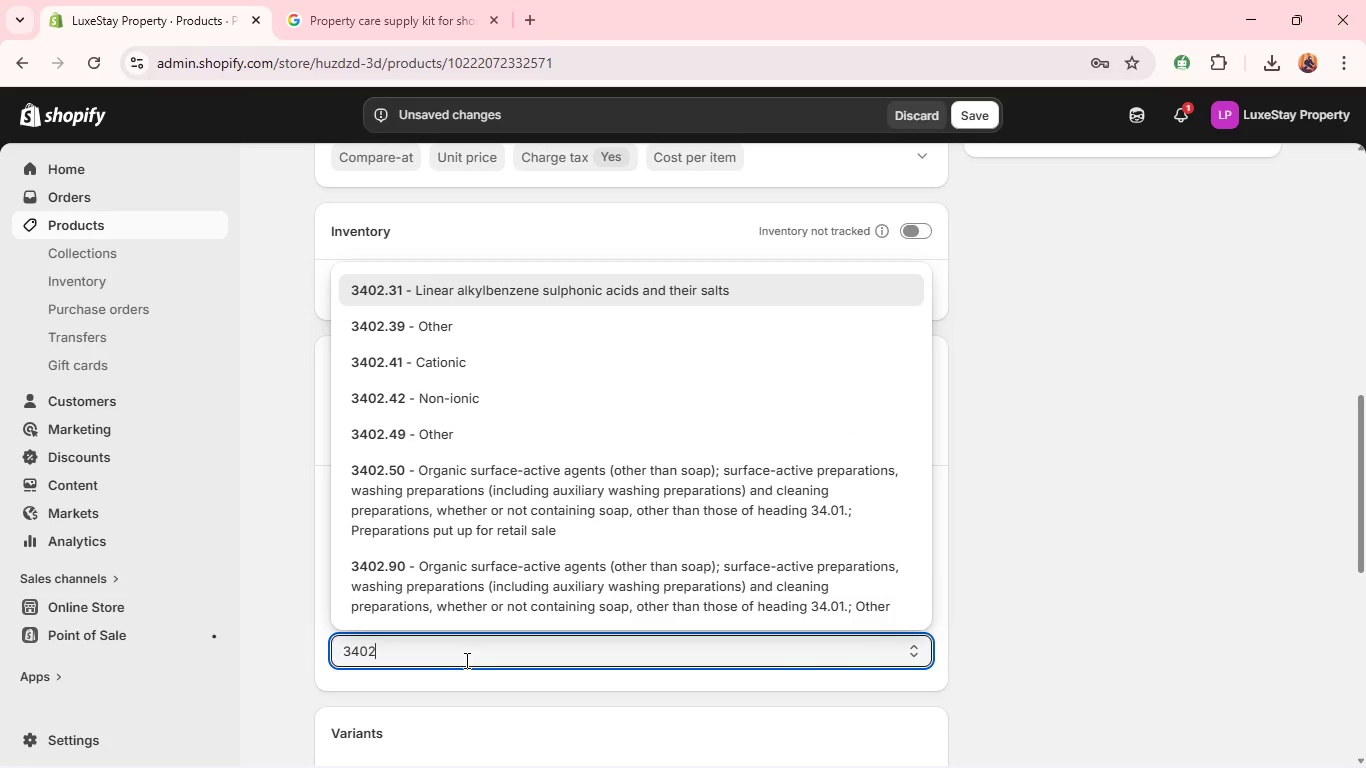 
key(Enter)
 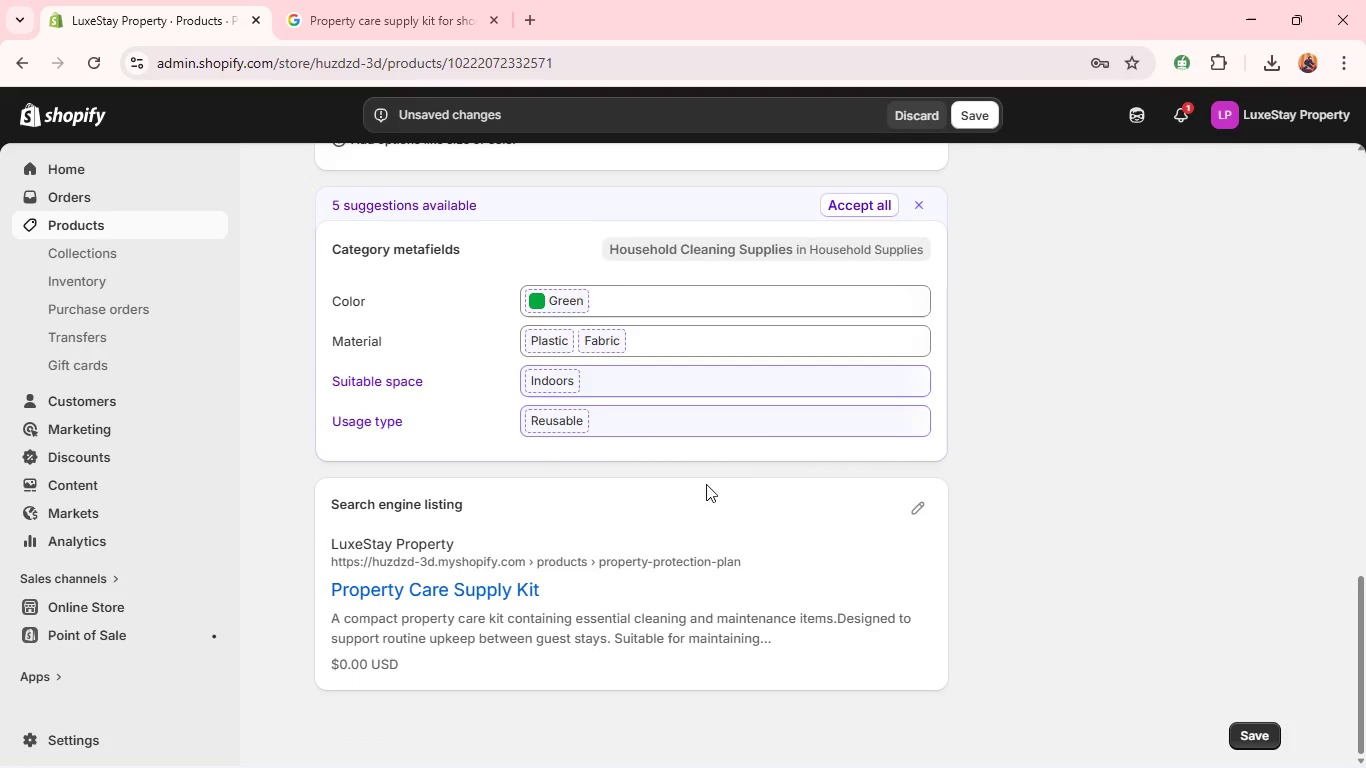 
wait(11.12)
 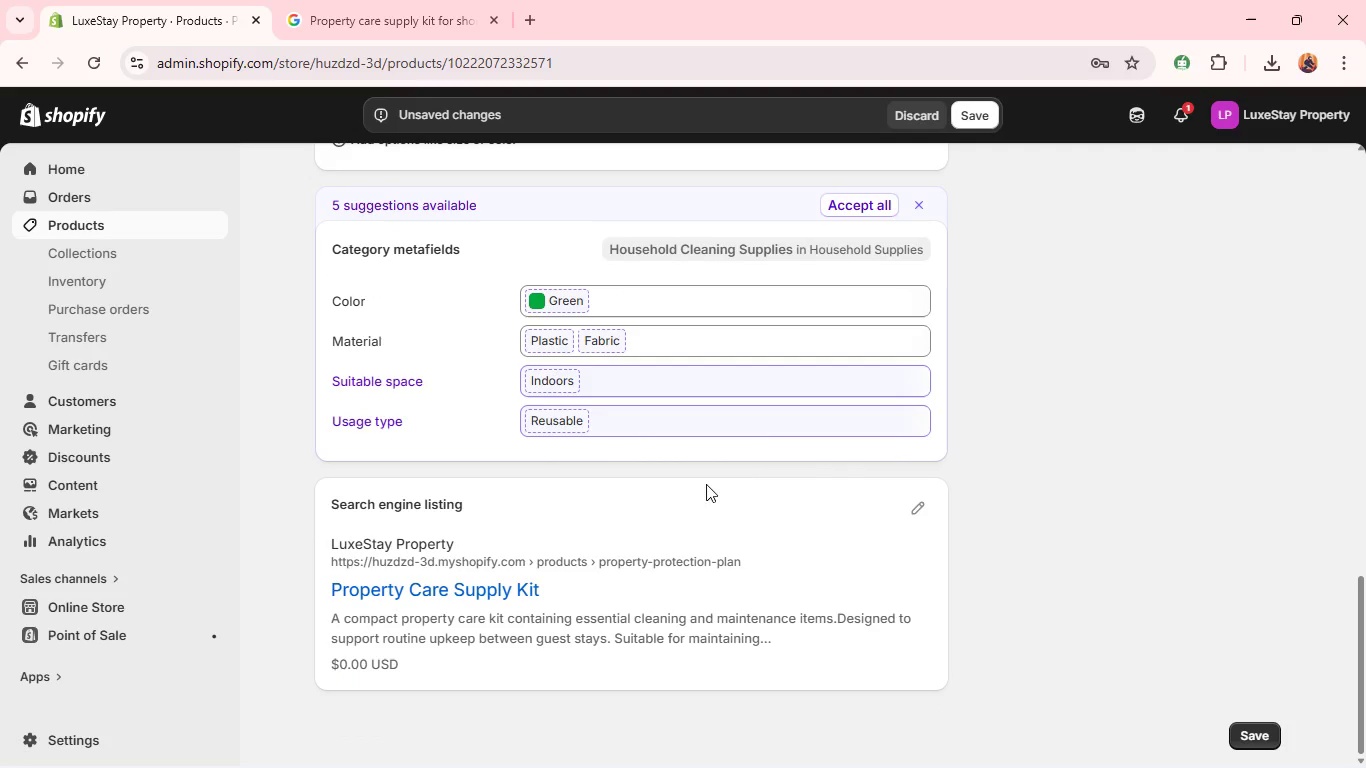 
left_click([916, 509])
 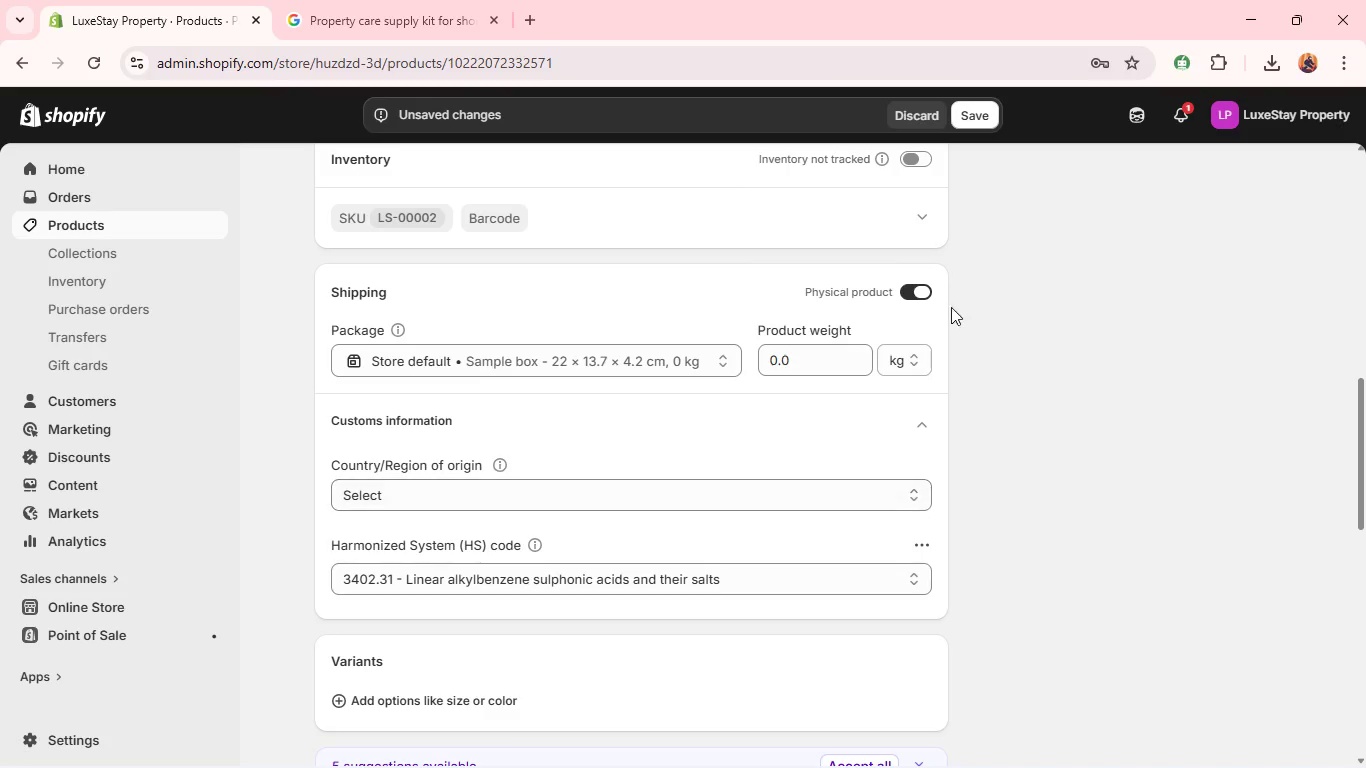 
wait(6.58)
 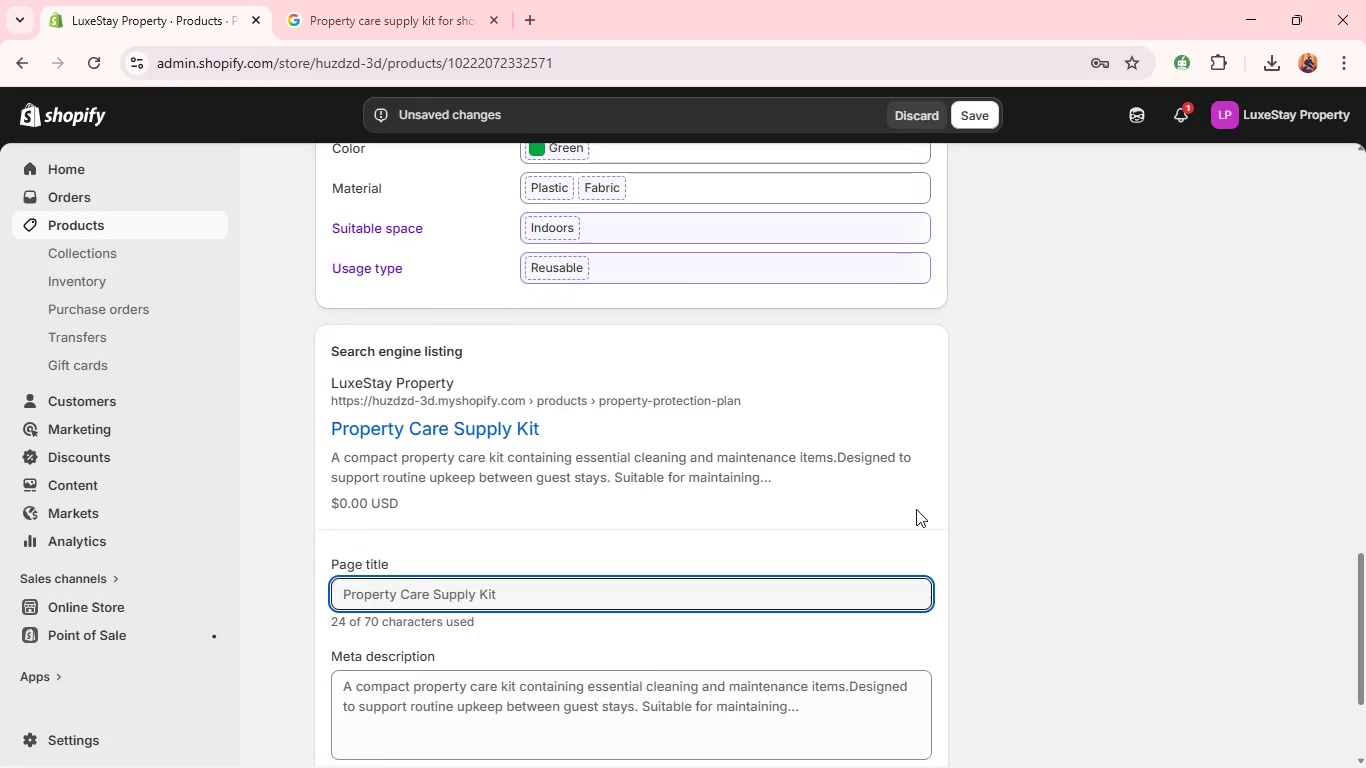 
left_click([974, 122])
 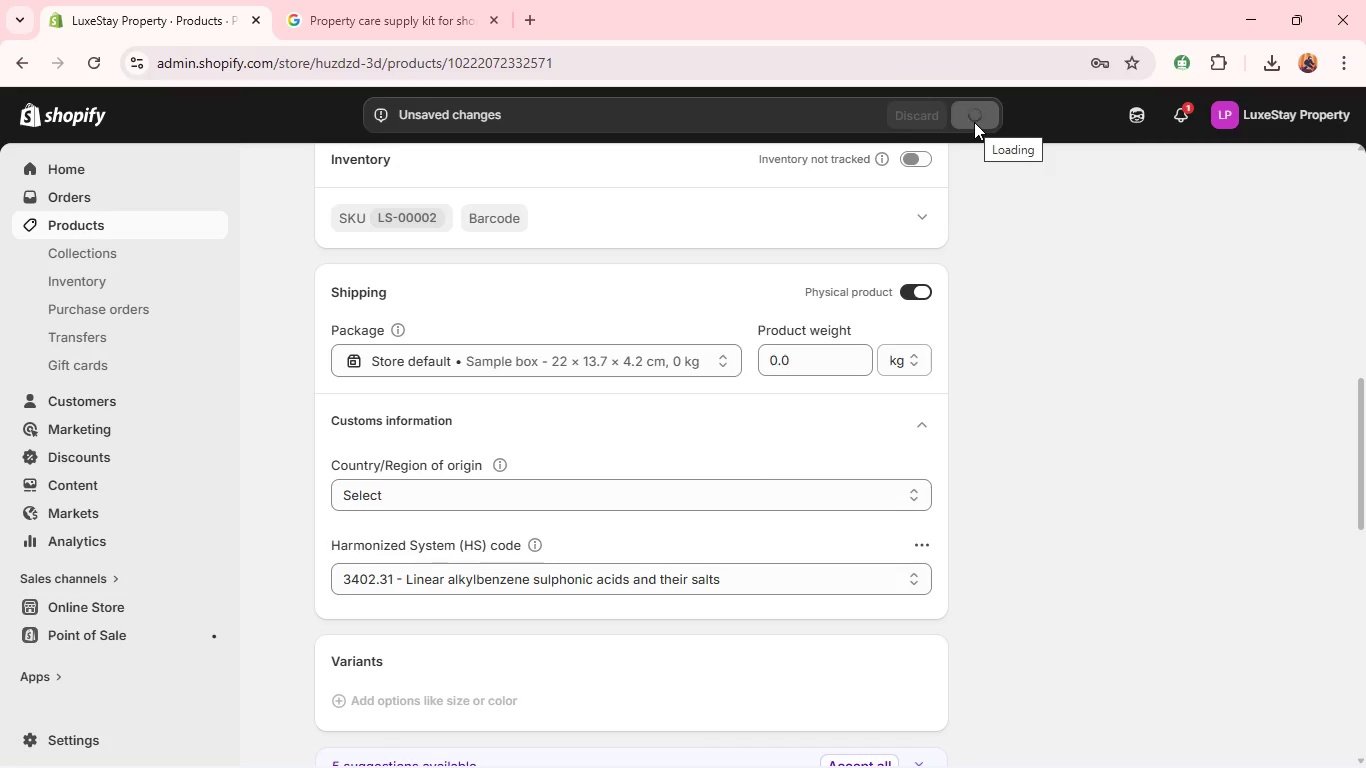 
wait(6.65)
 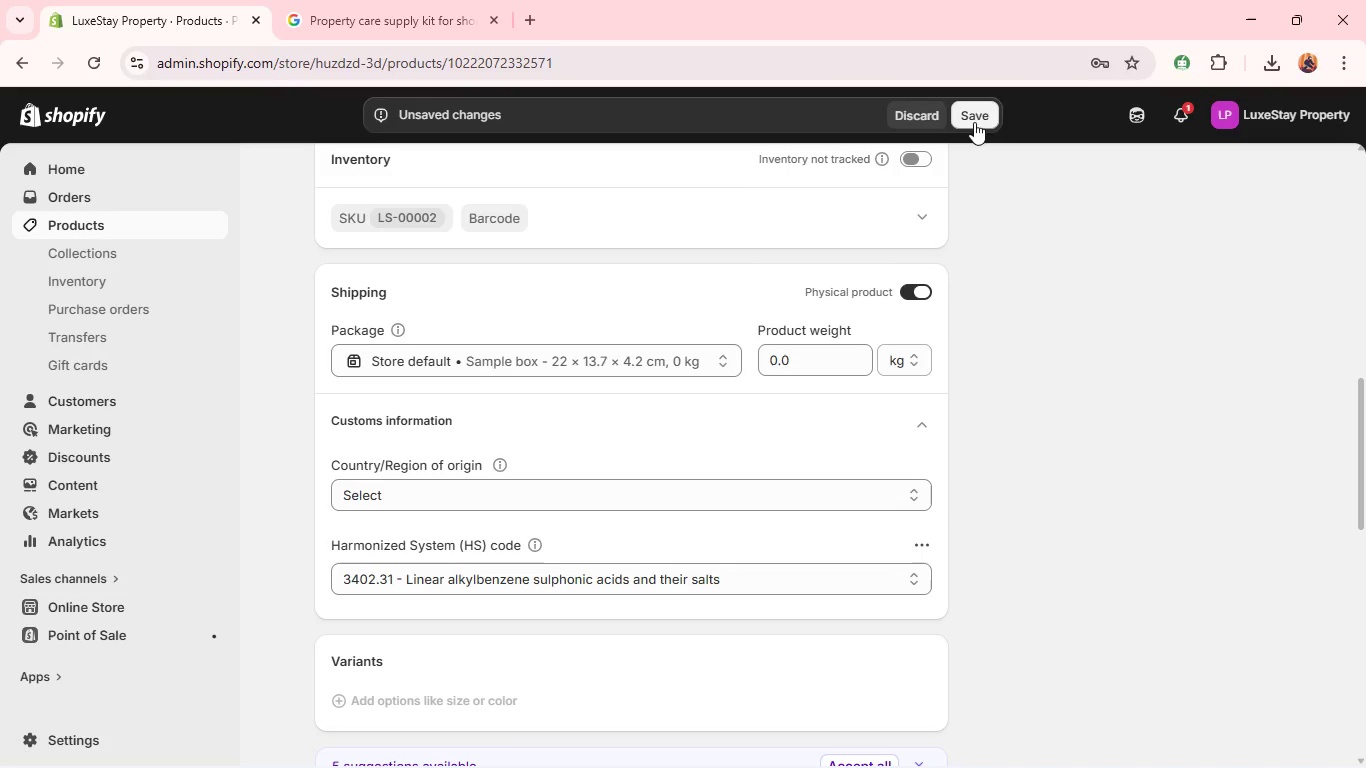 
mouse_move([745, 520])
 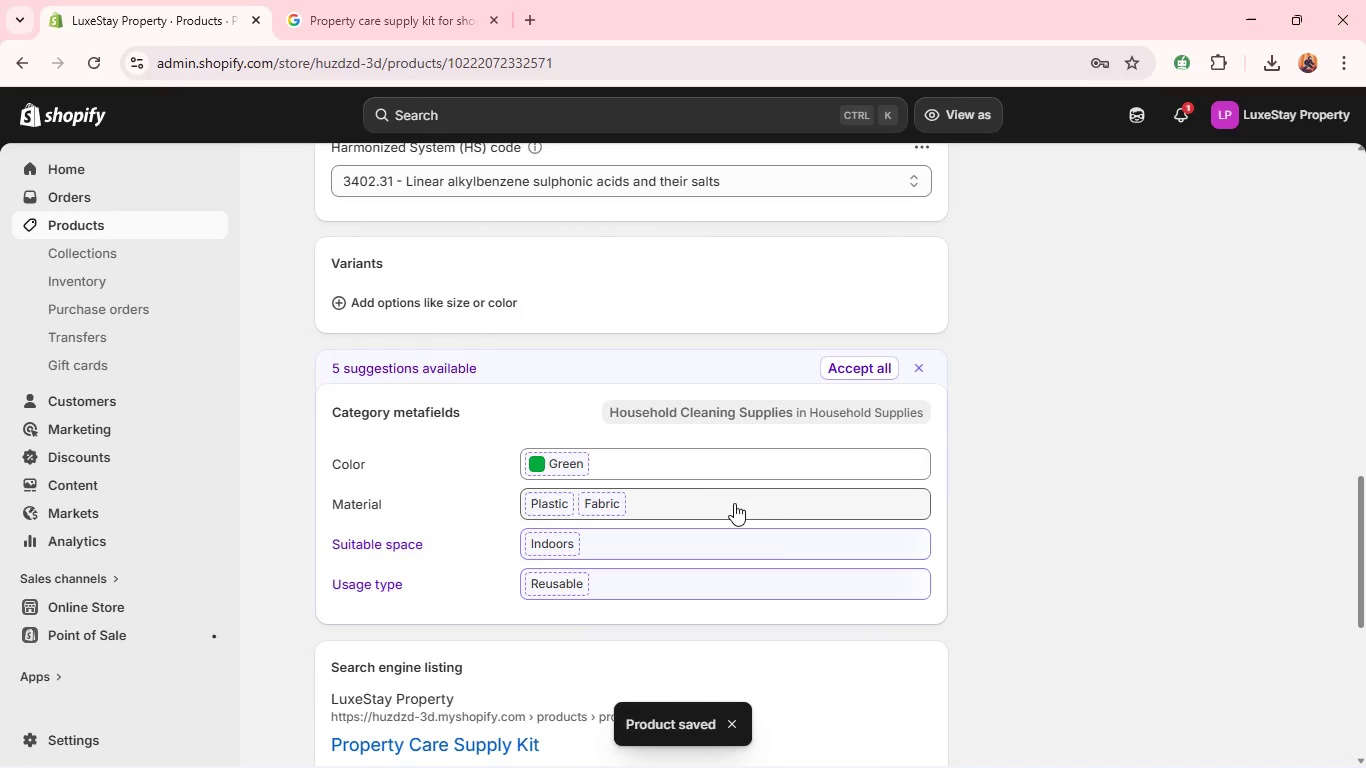 
left_click([734, 503])
 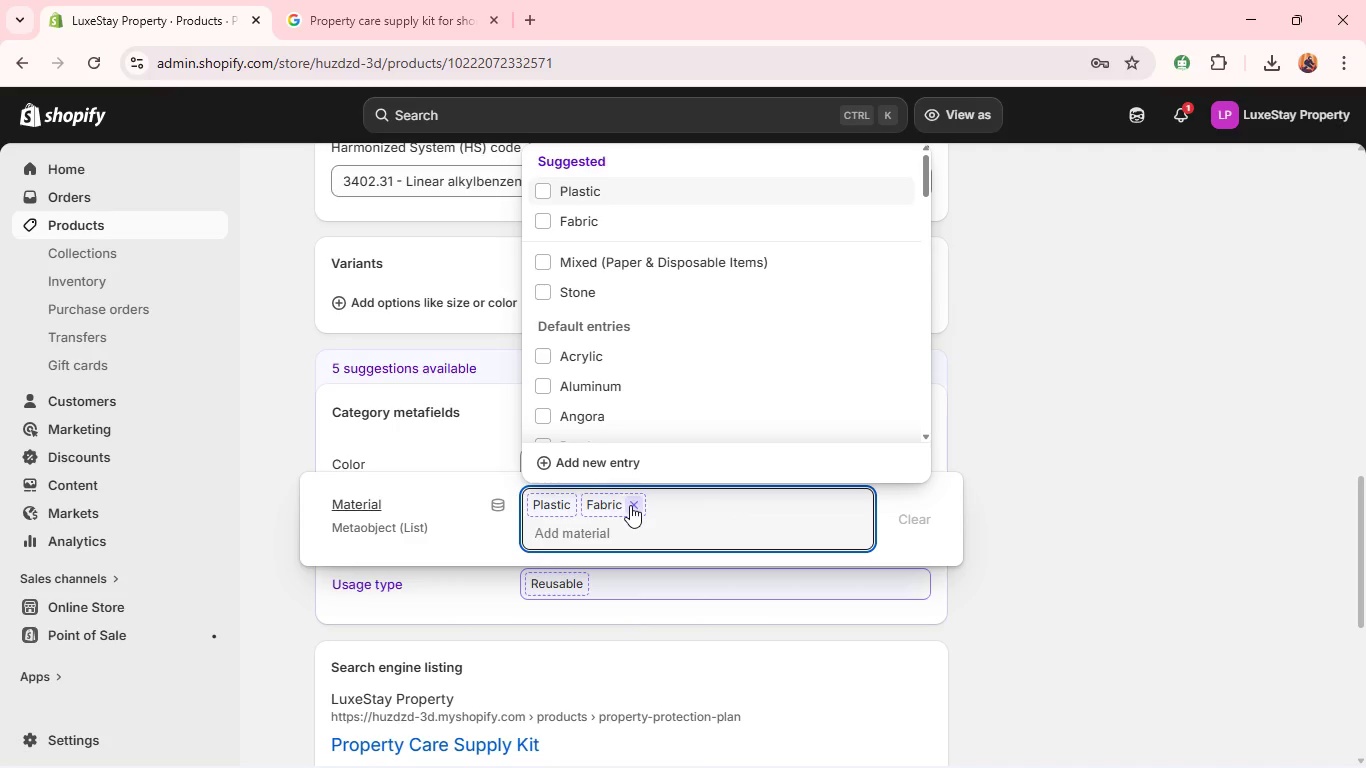 
wait(17.24)
 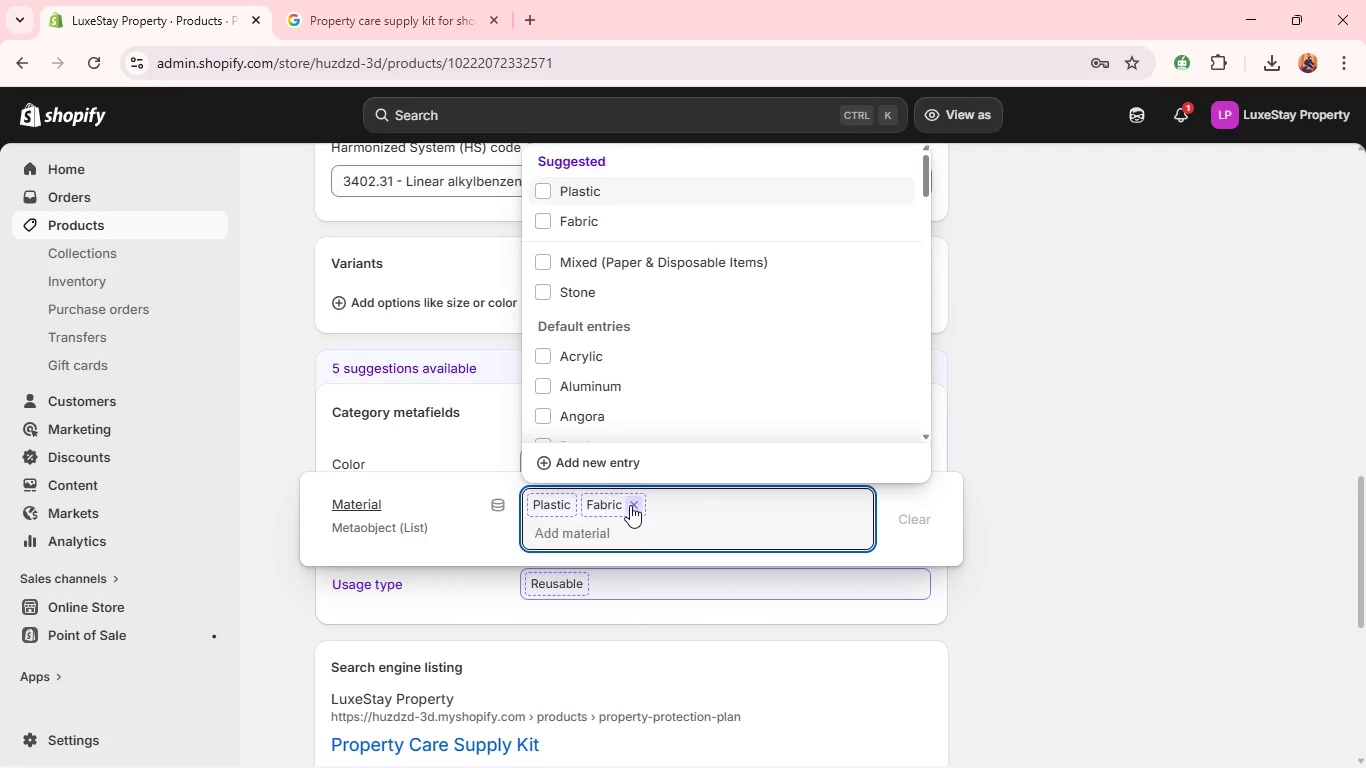 
type(mi)
 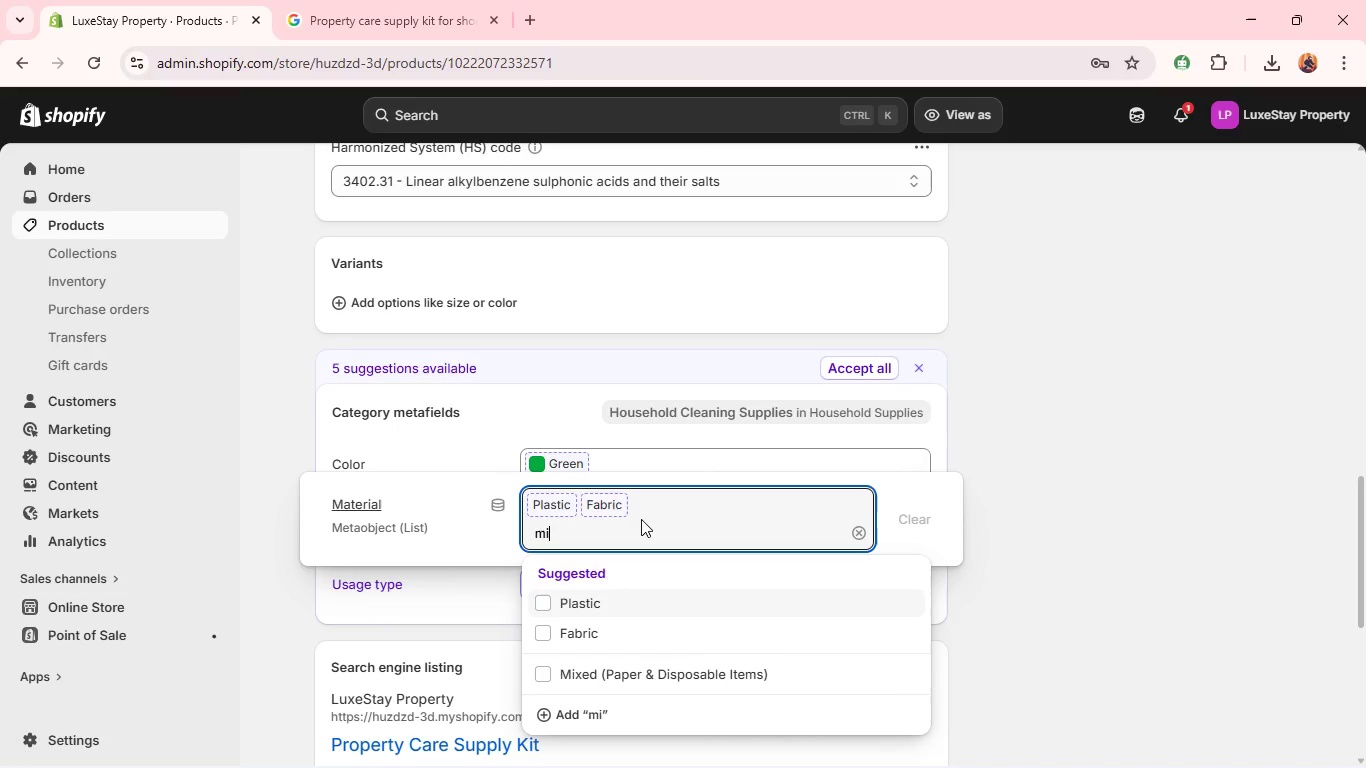 
wait(7.92)
 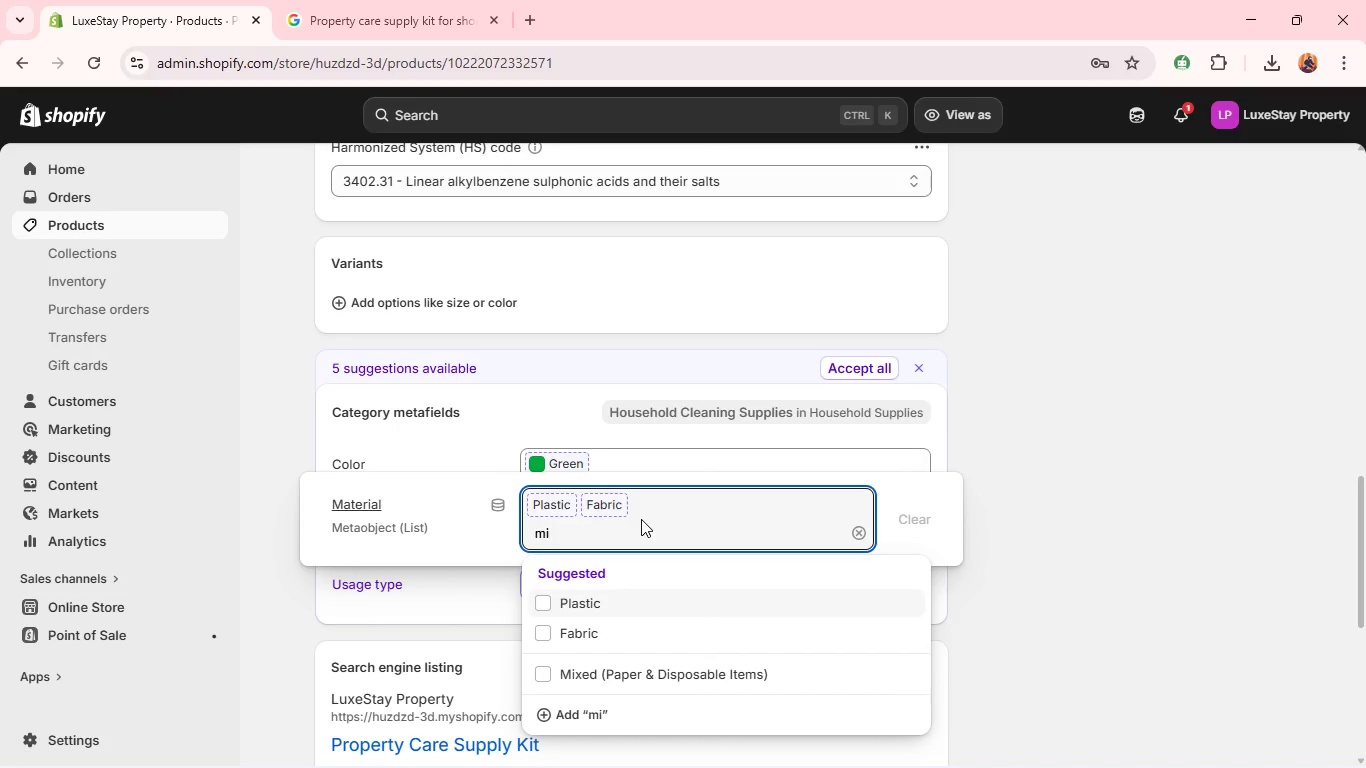 
key(Backspace)
 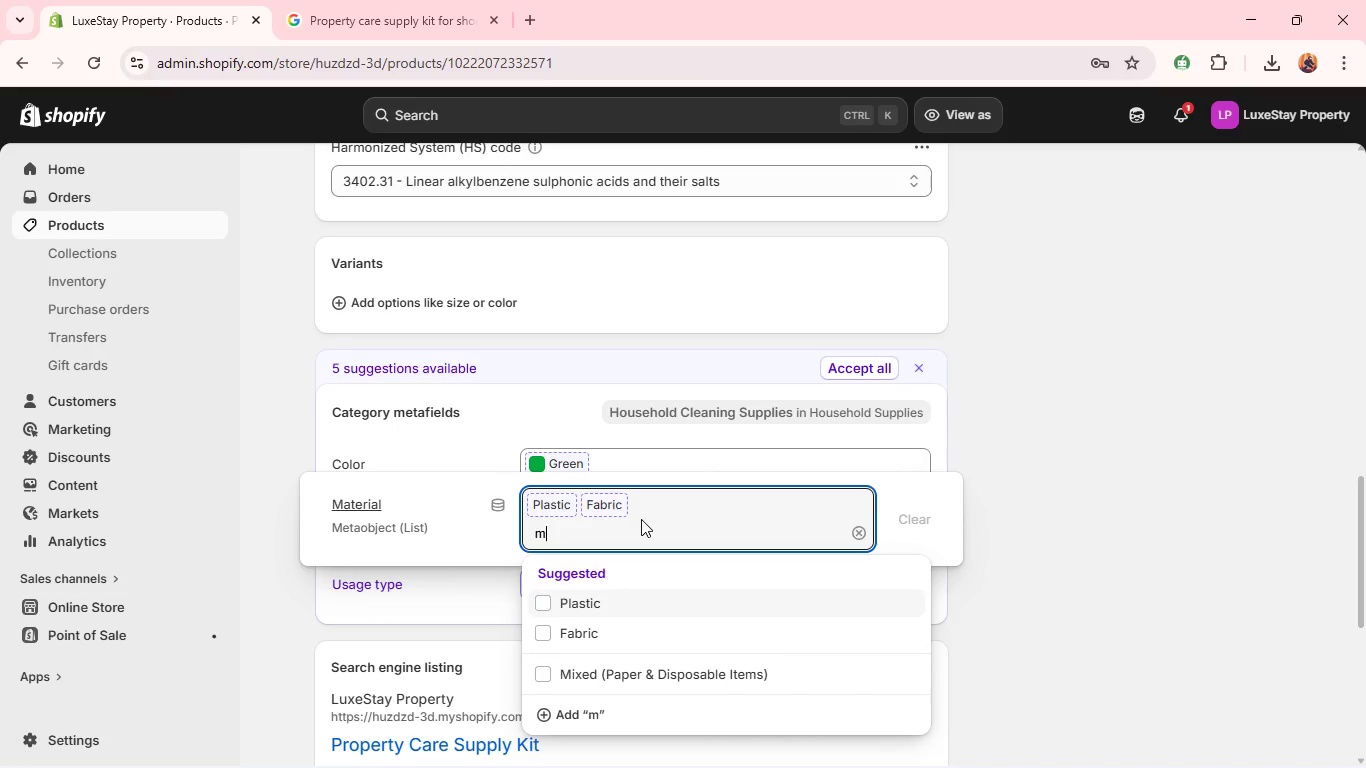 
key(Backspace)
 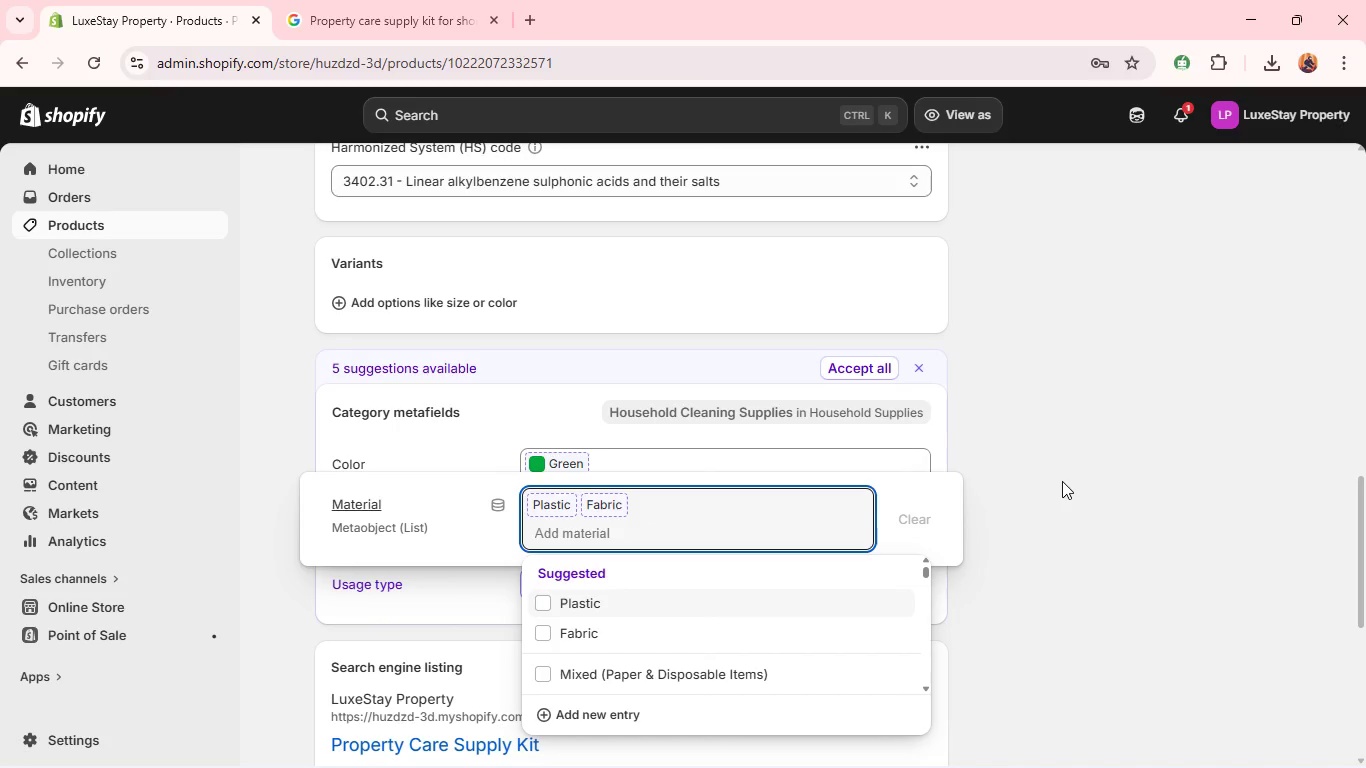 
left_click([1062, 481])
 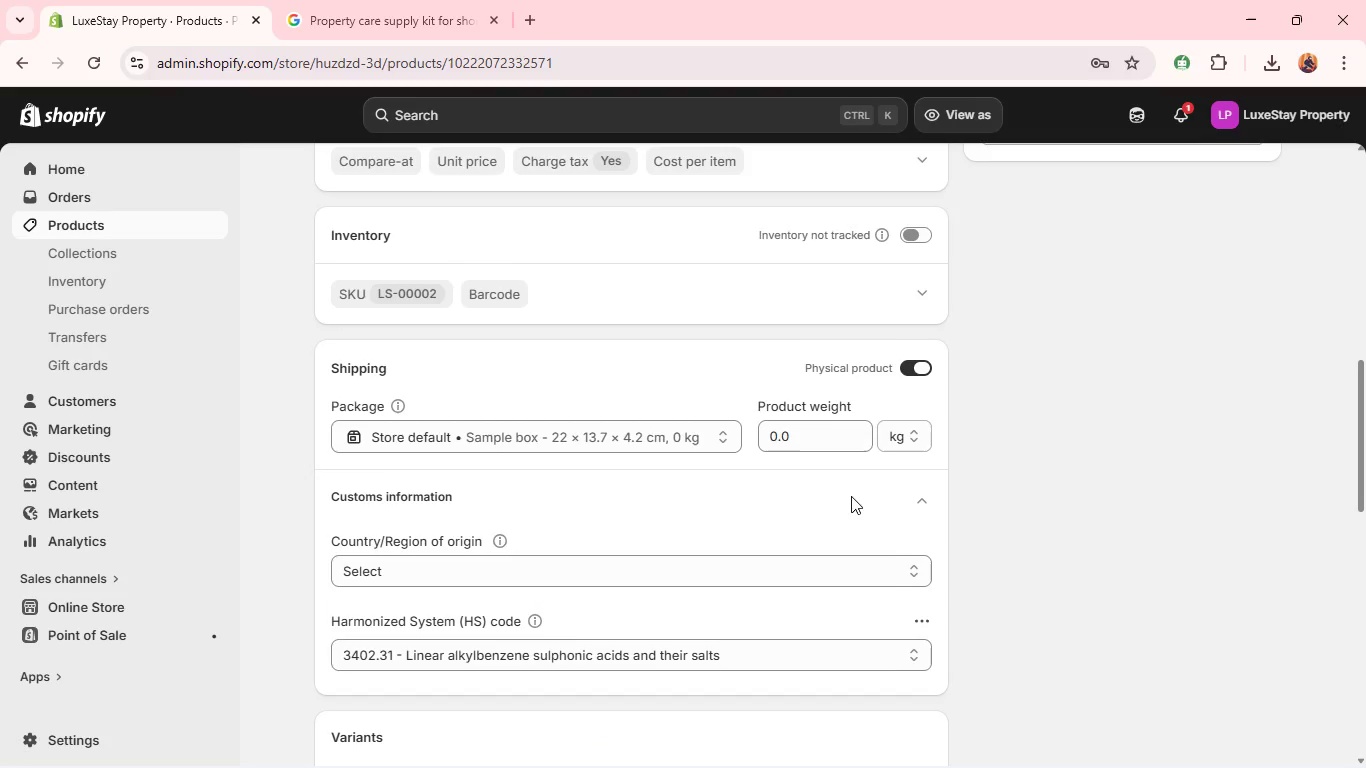 
double_click([813, 443])
 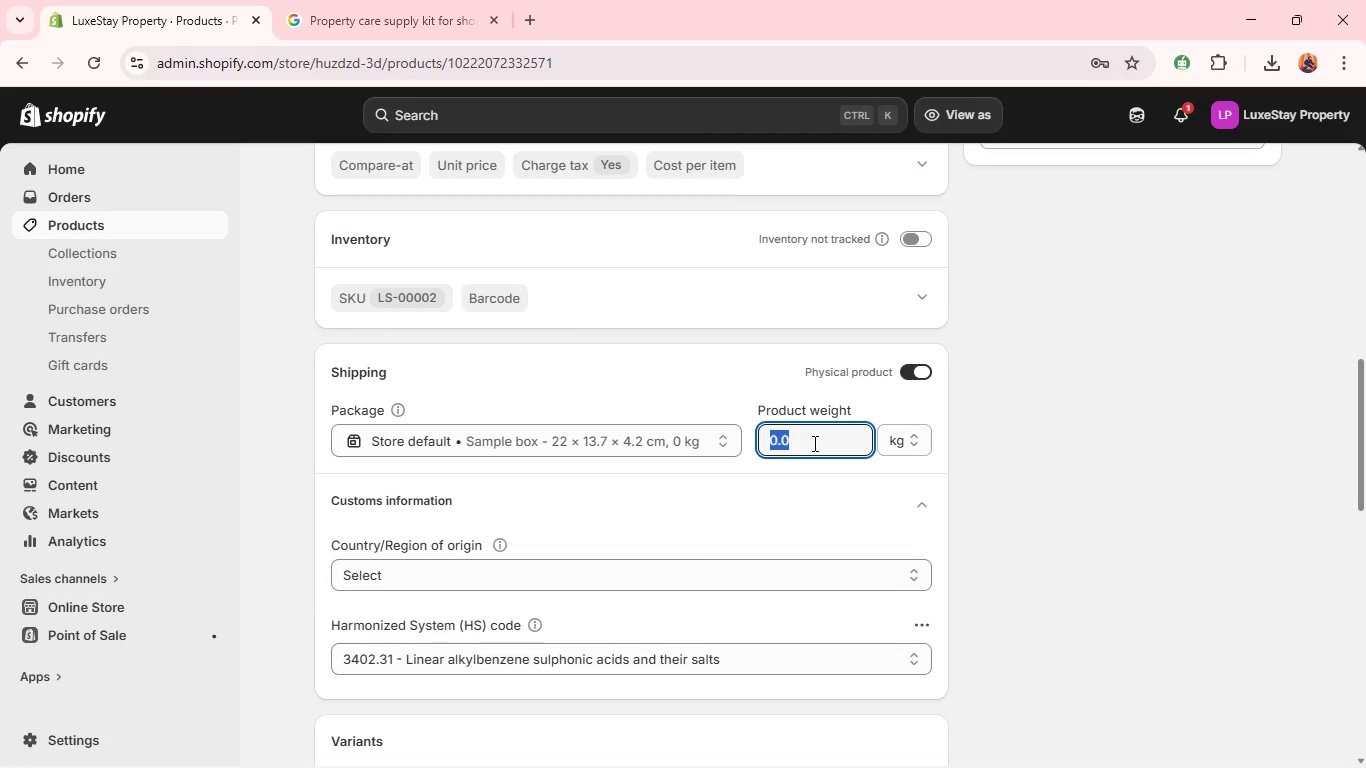 
triple_click([813, 443])
 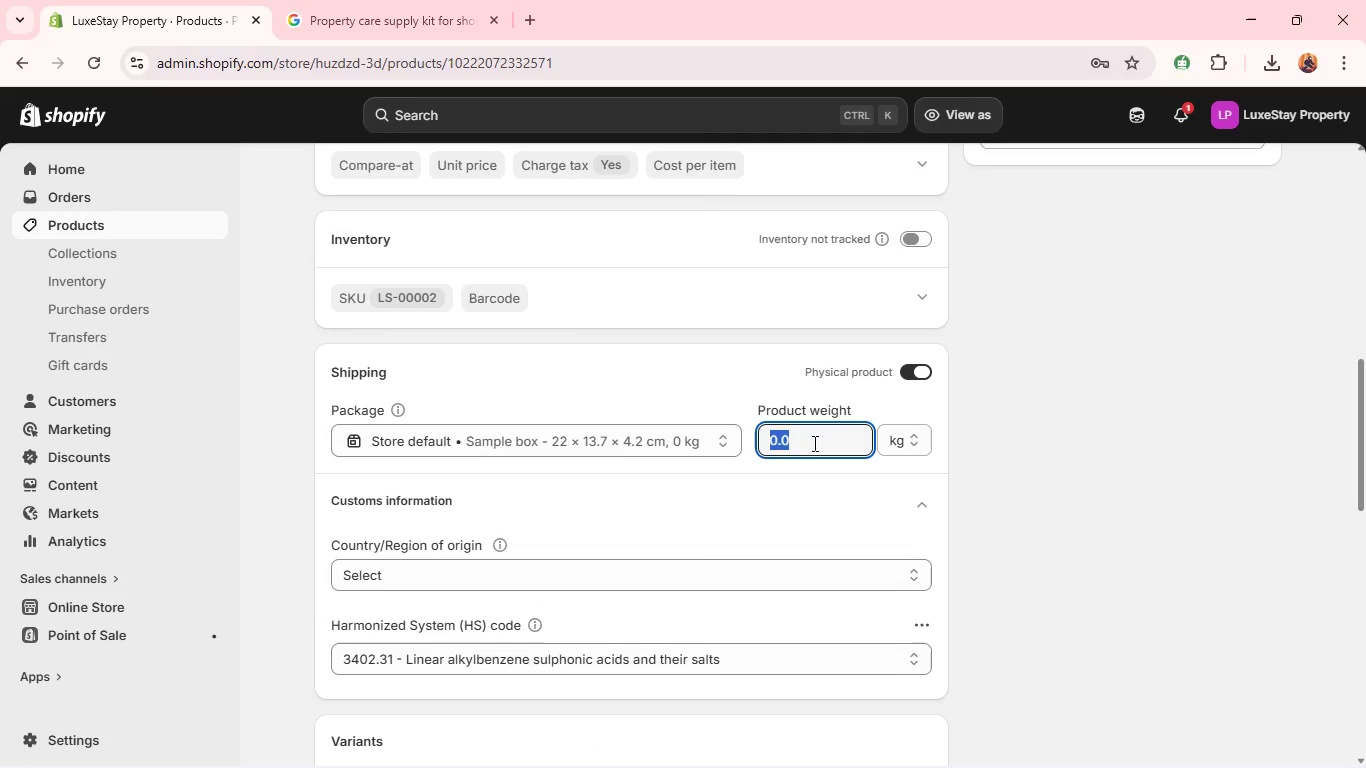 
key(Period)
 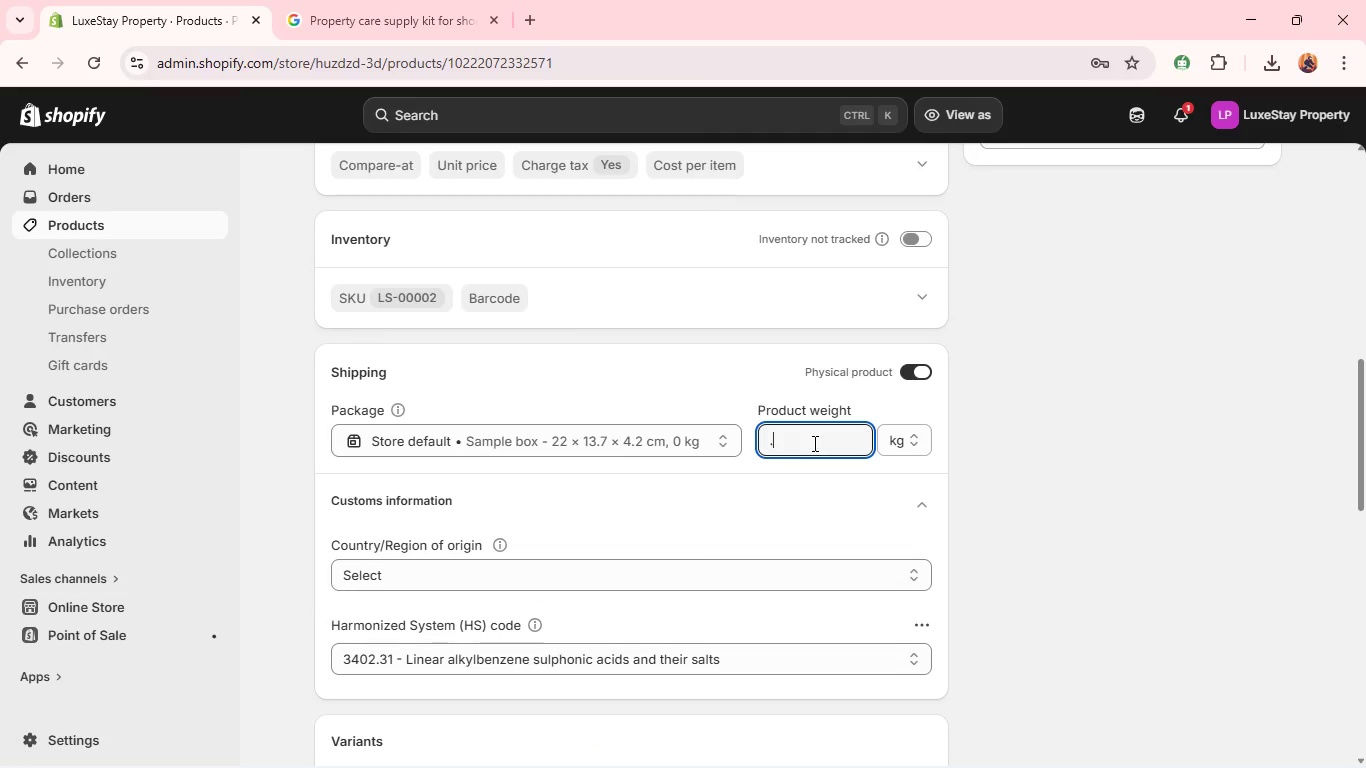 
key(8)
 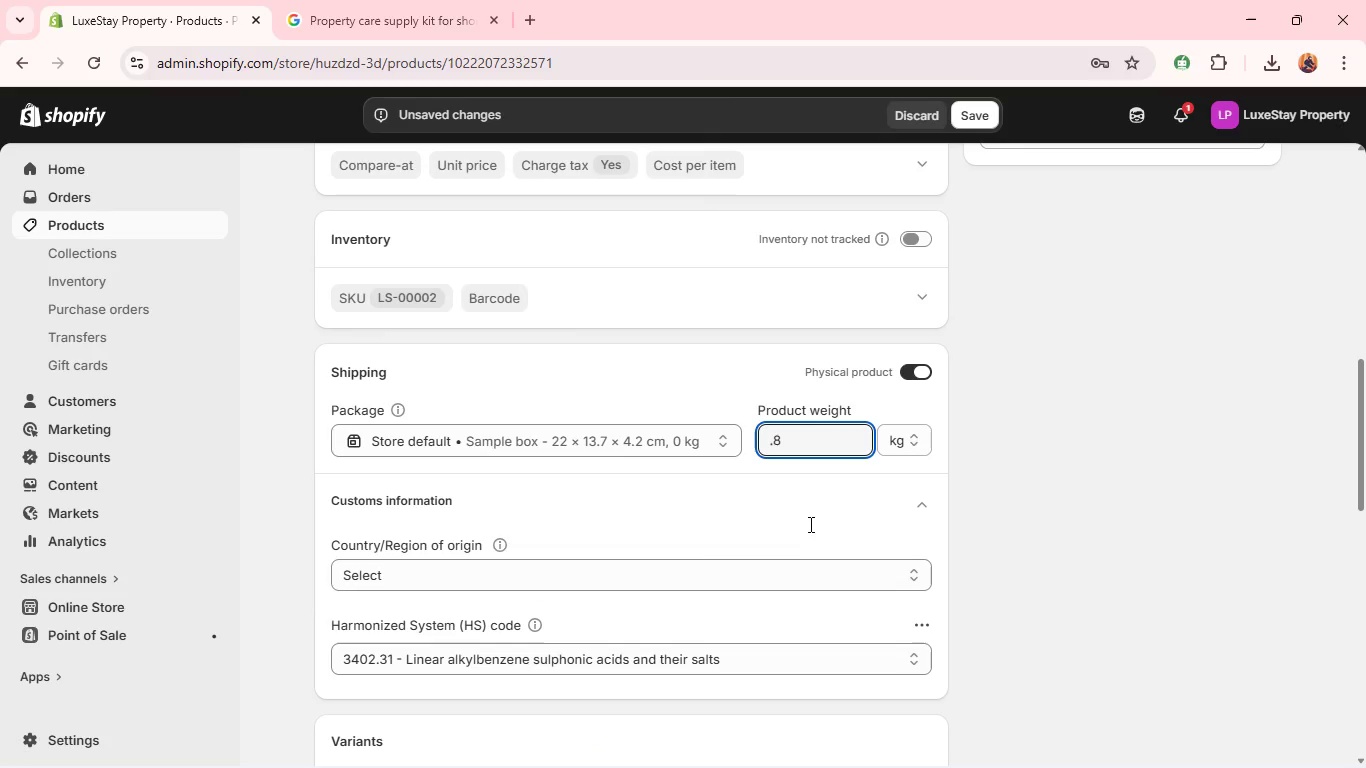 
left_click([807, 527])
 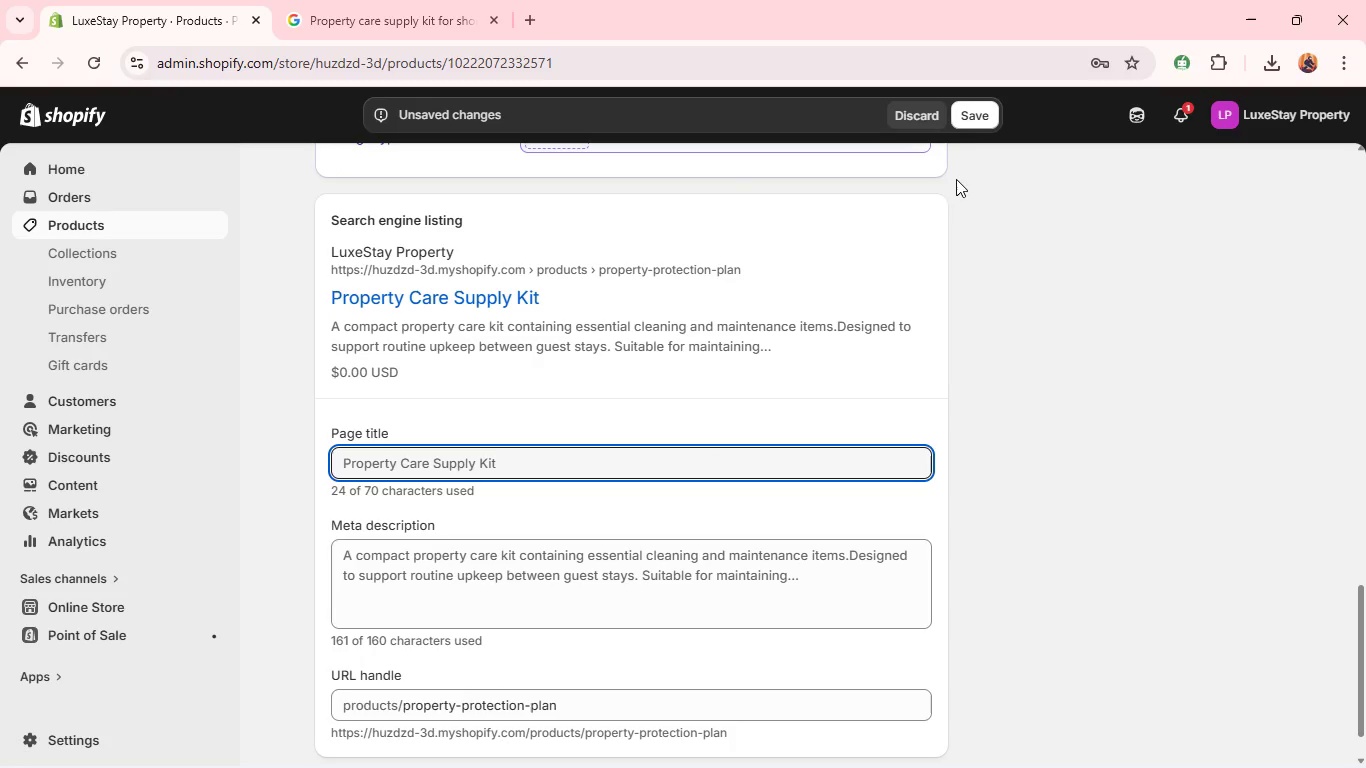 
left_click([968, 125])
 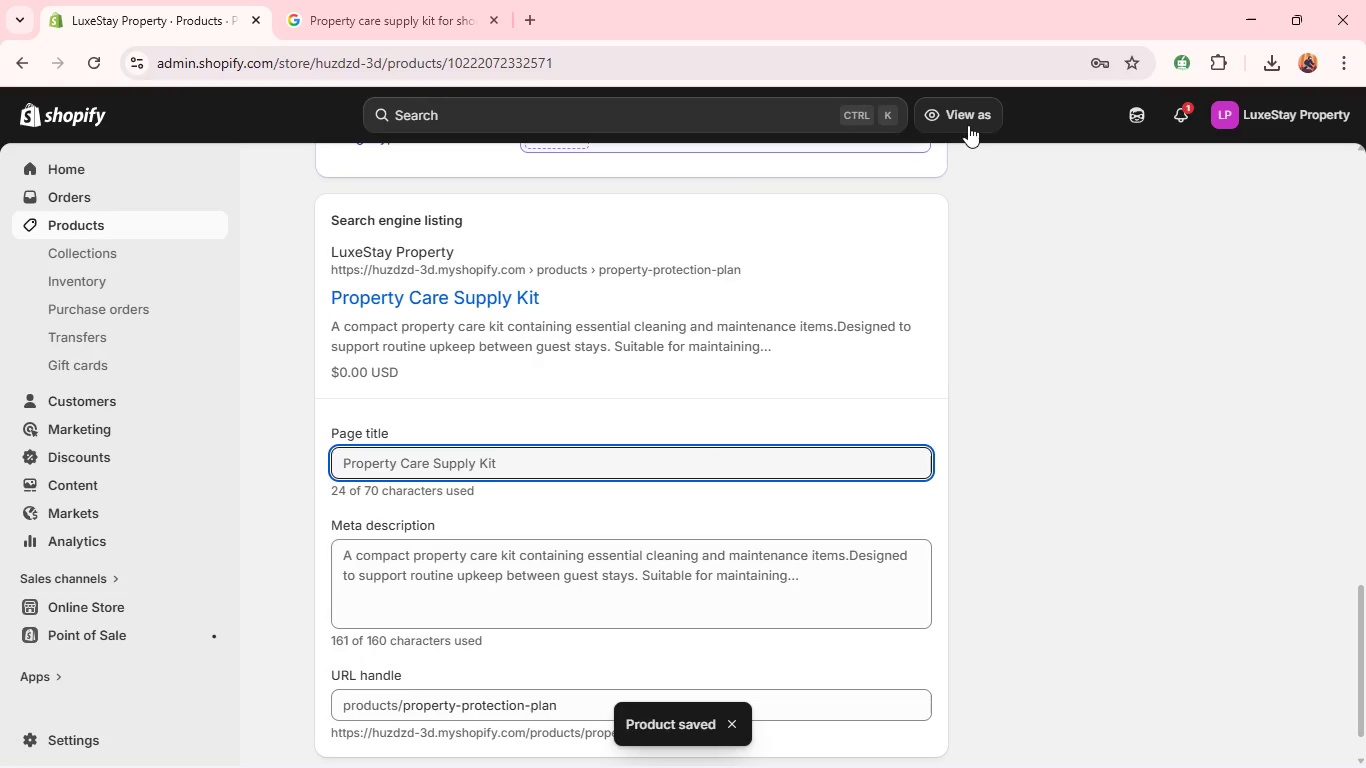 
wait(12.64)
 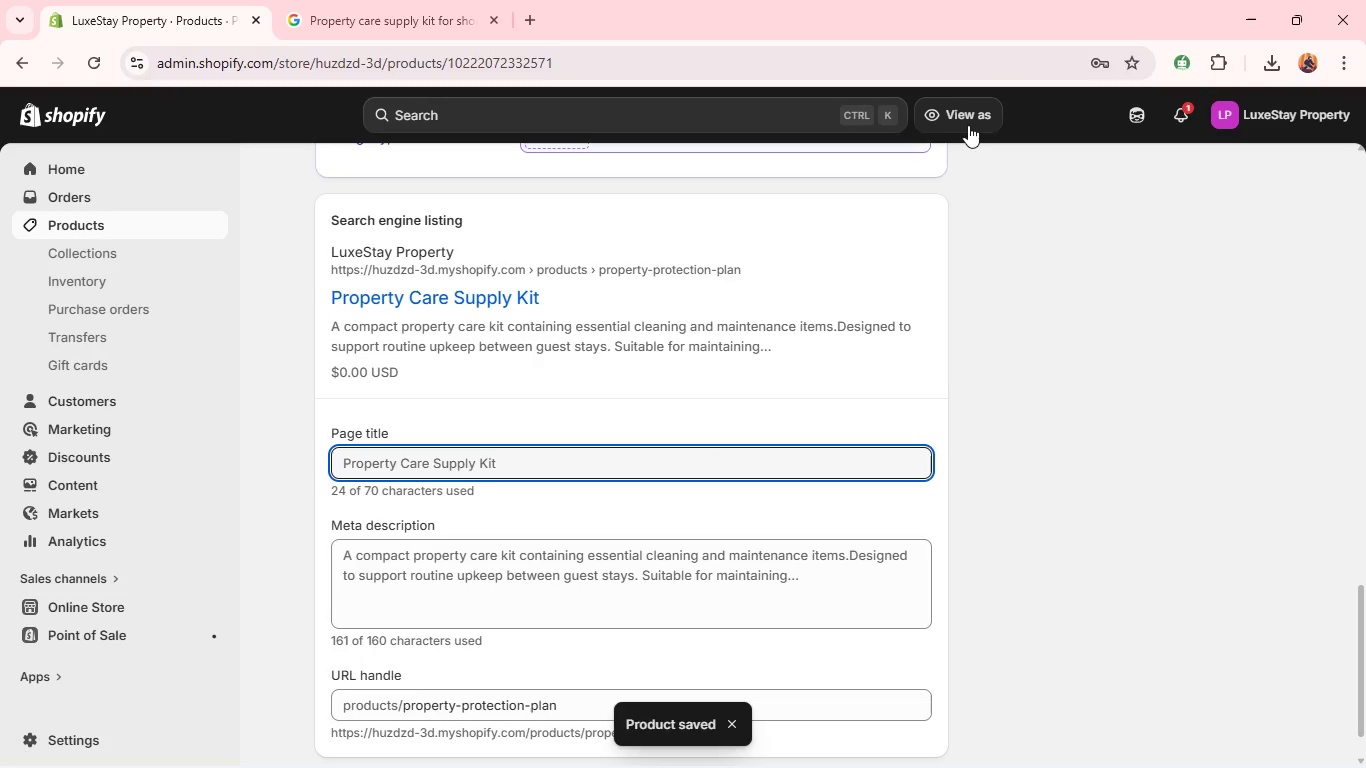 
left_click([88, 224])
 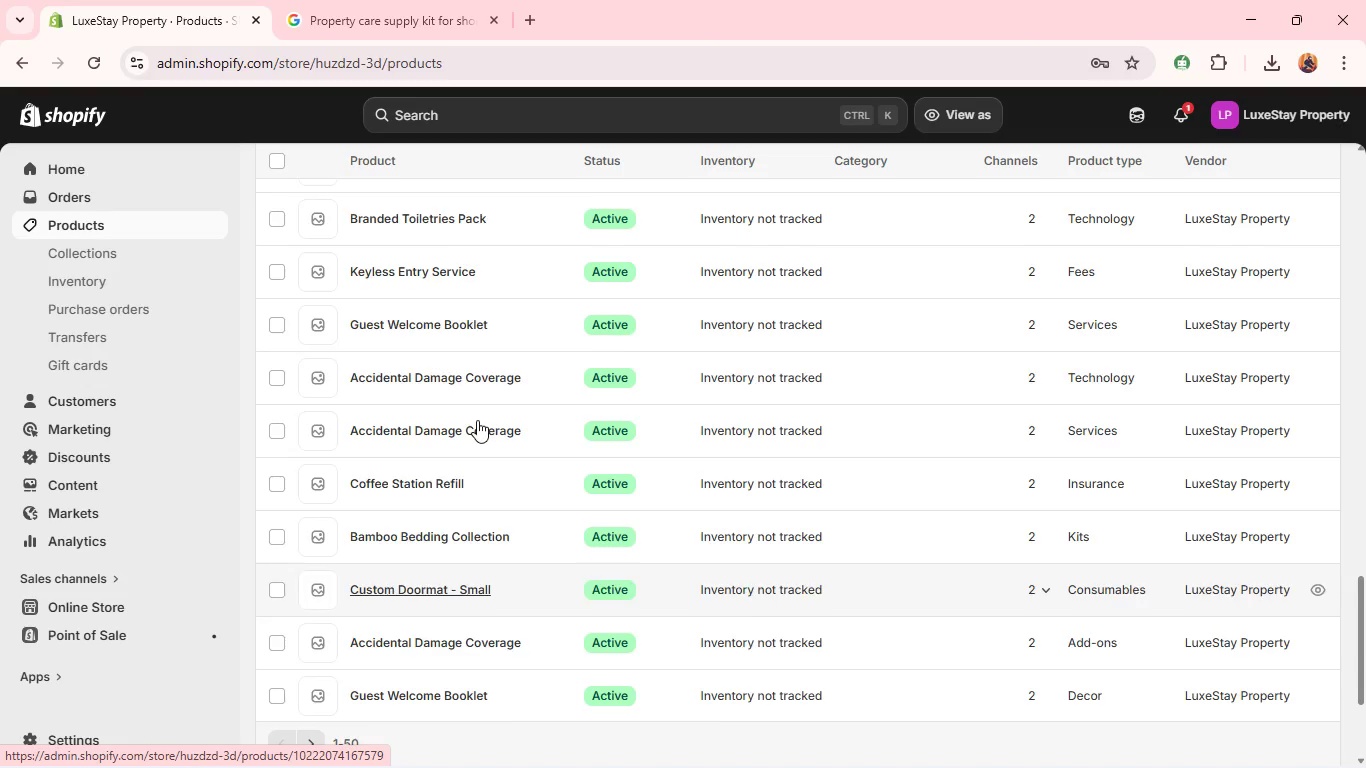 
wait(12.86)
 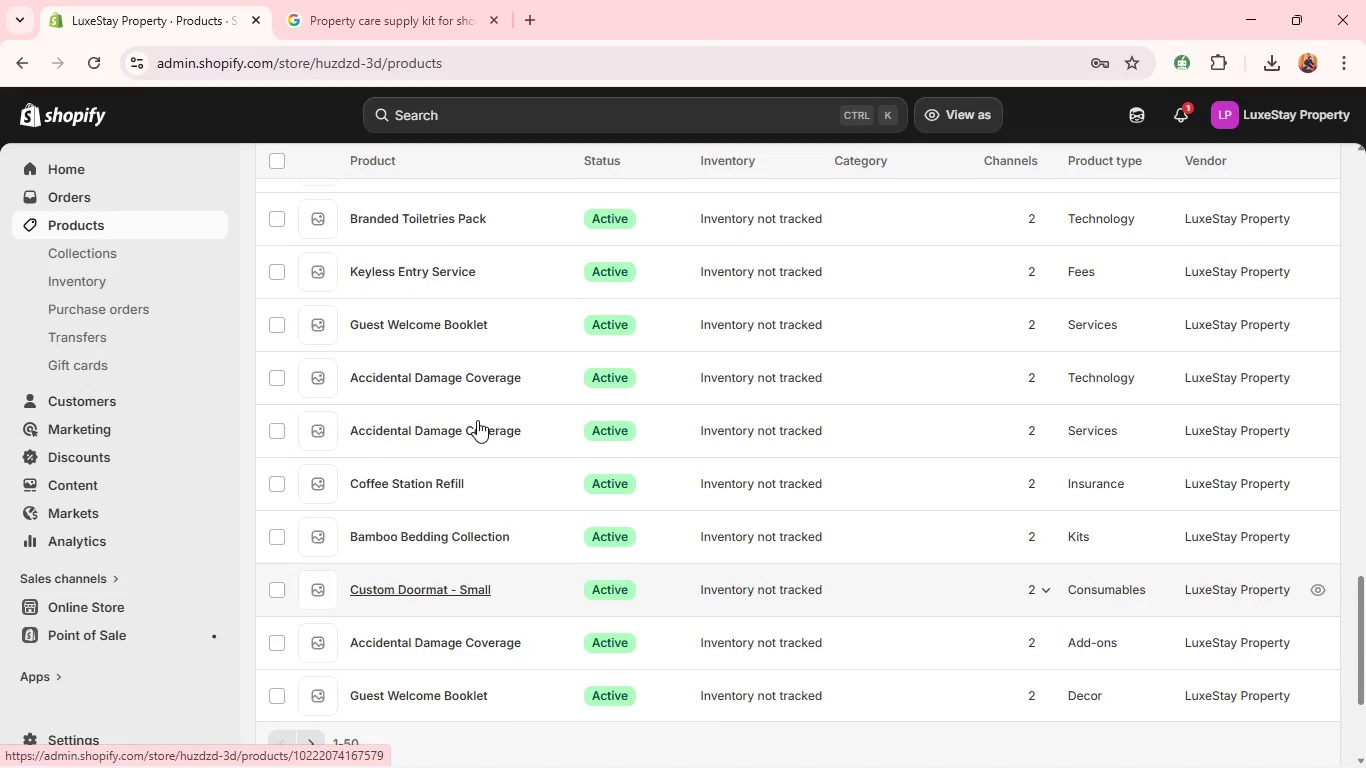 
left_click([314, 670])
 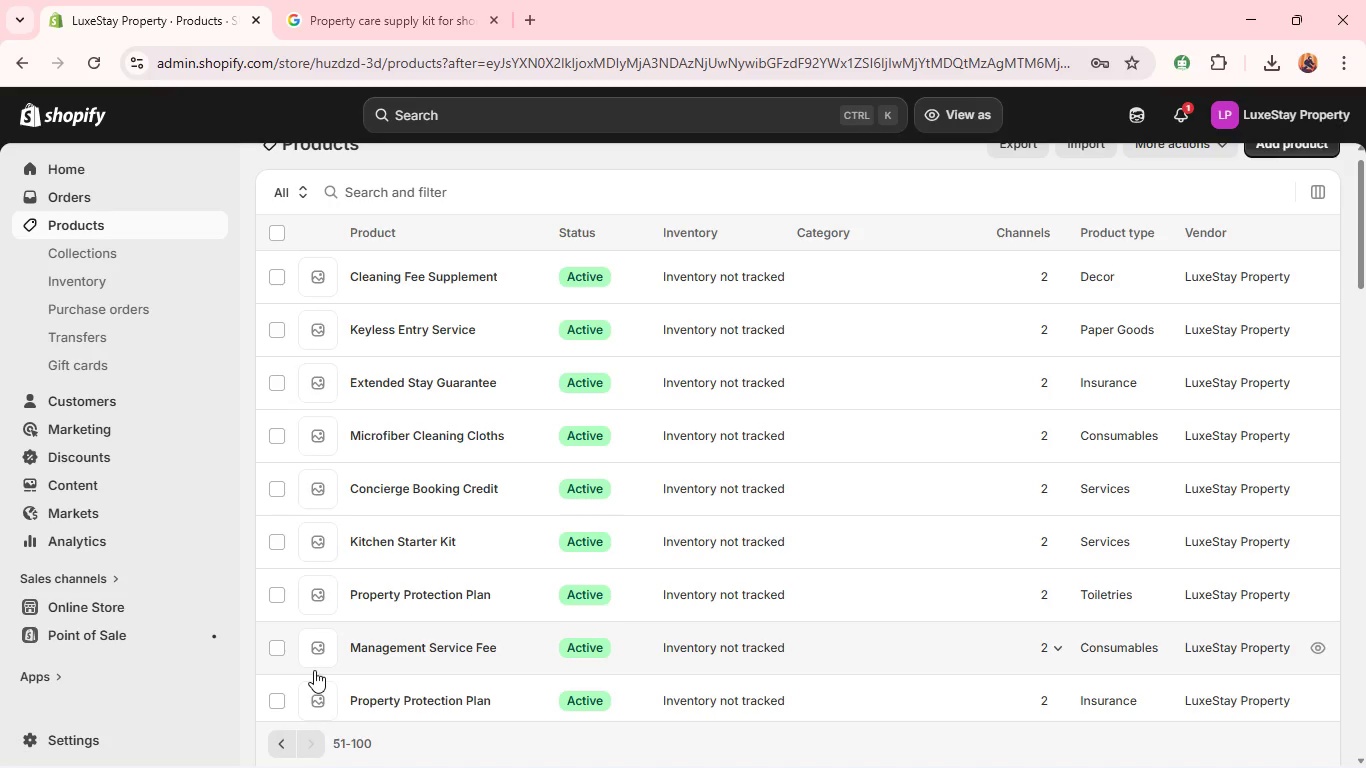 
wait(12.06)
 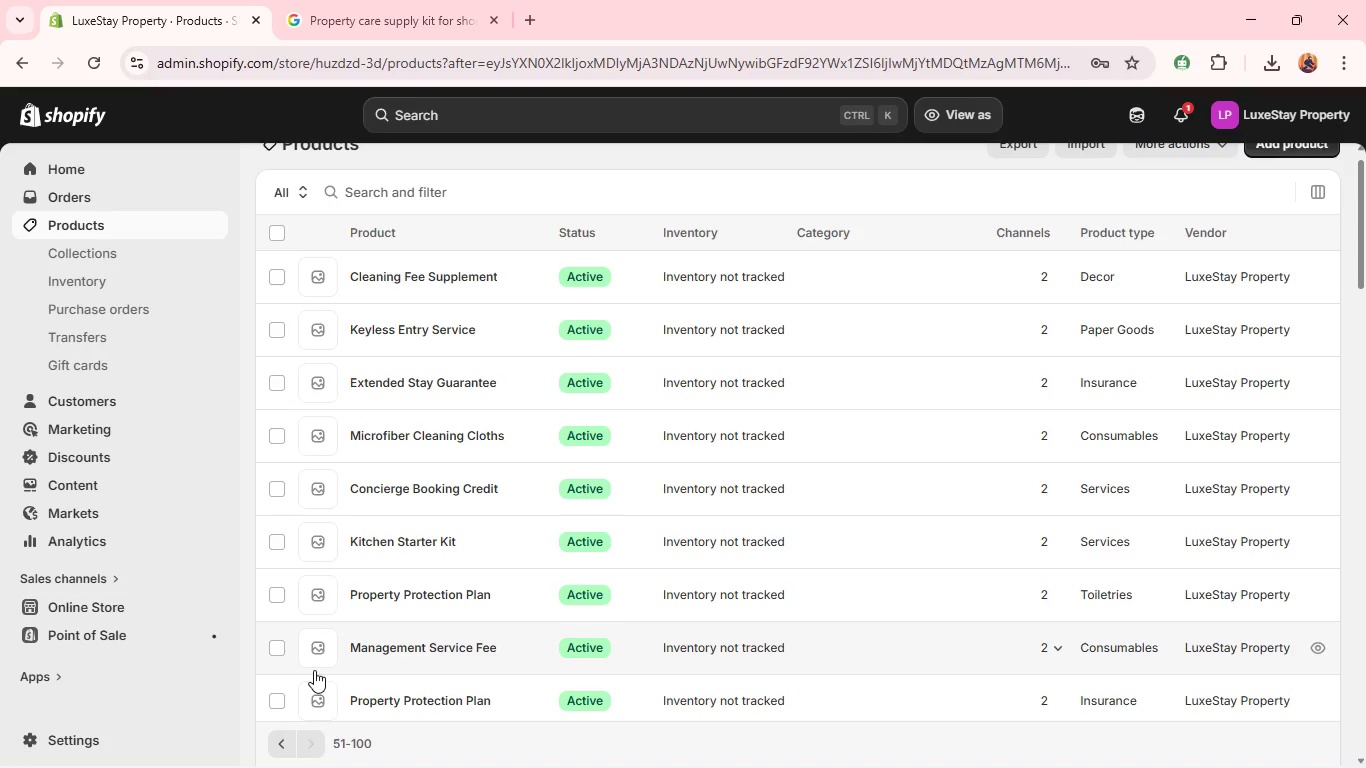 
left_click([424, 523])
 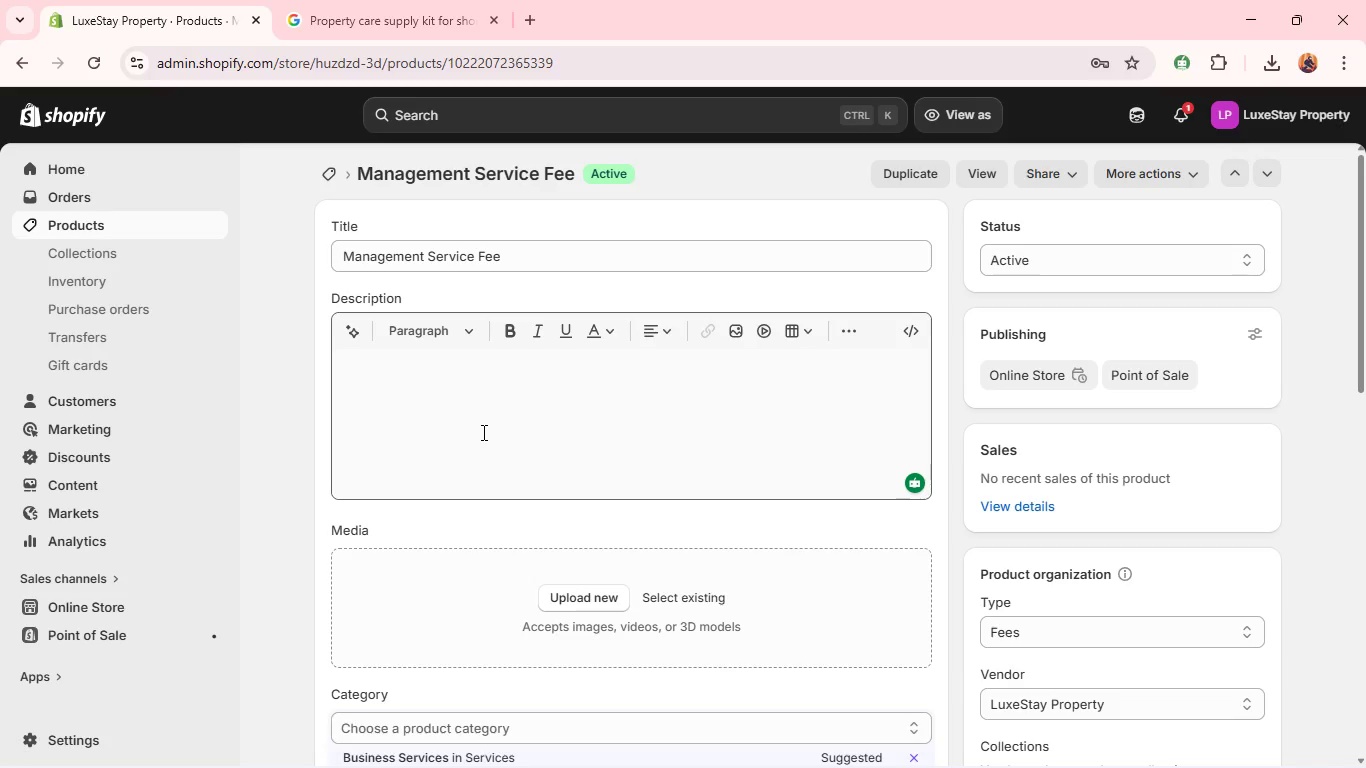 
wait(24.75)
 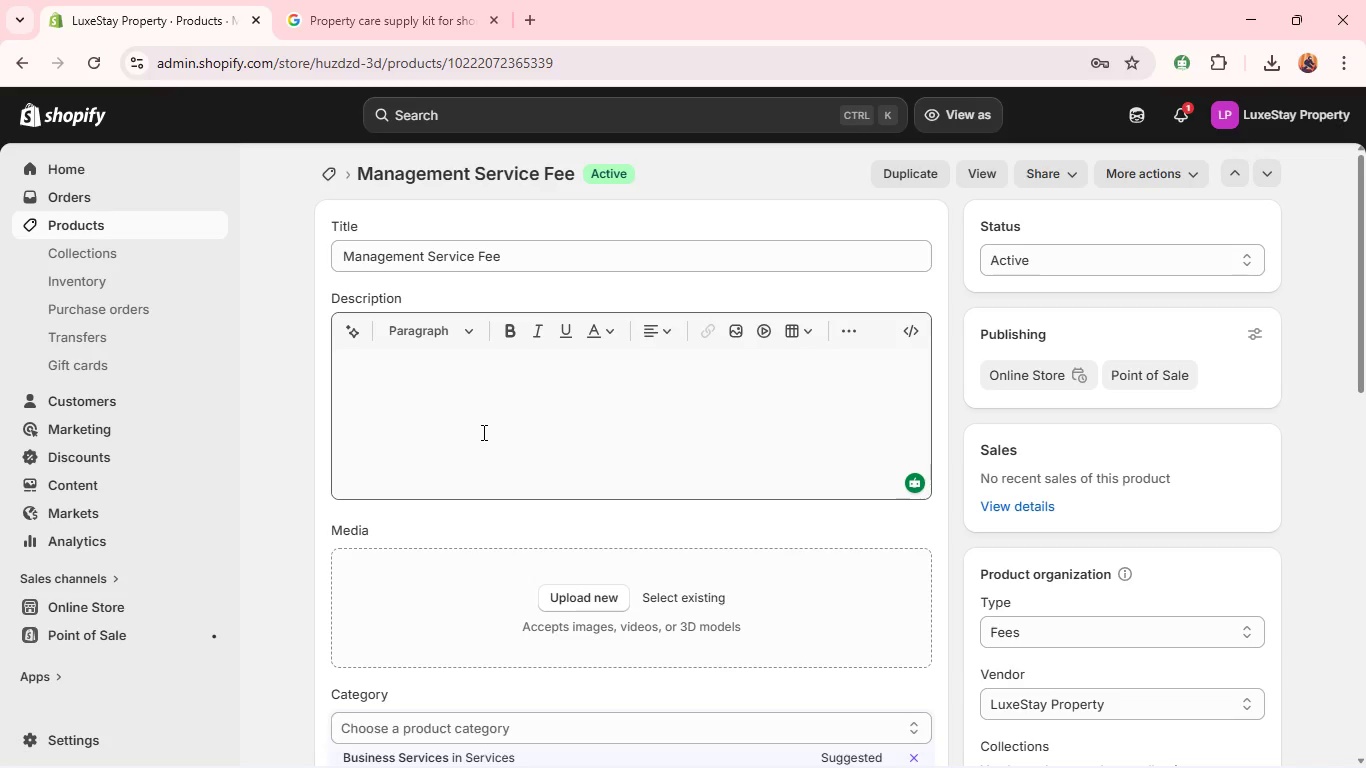 
double_click([457, 251])
 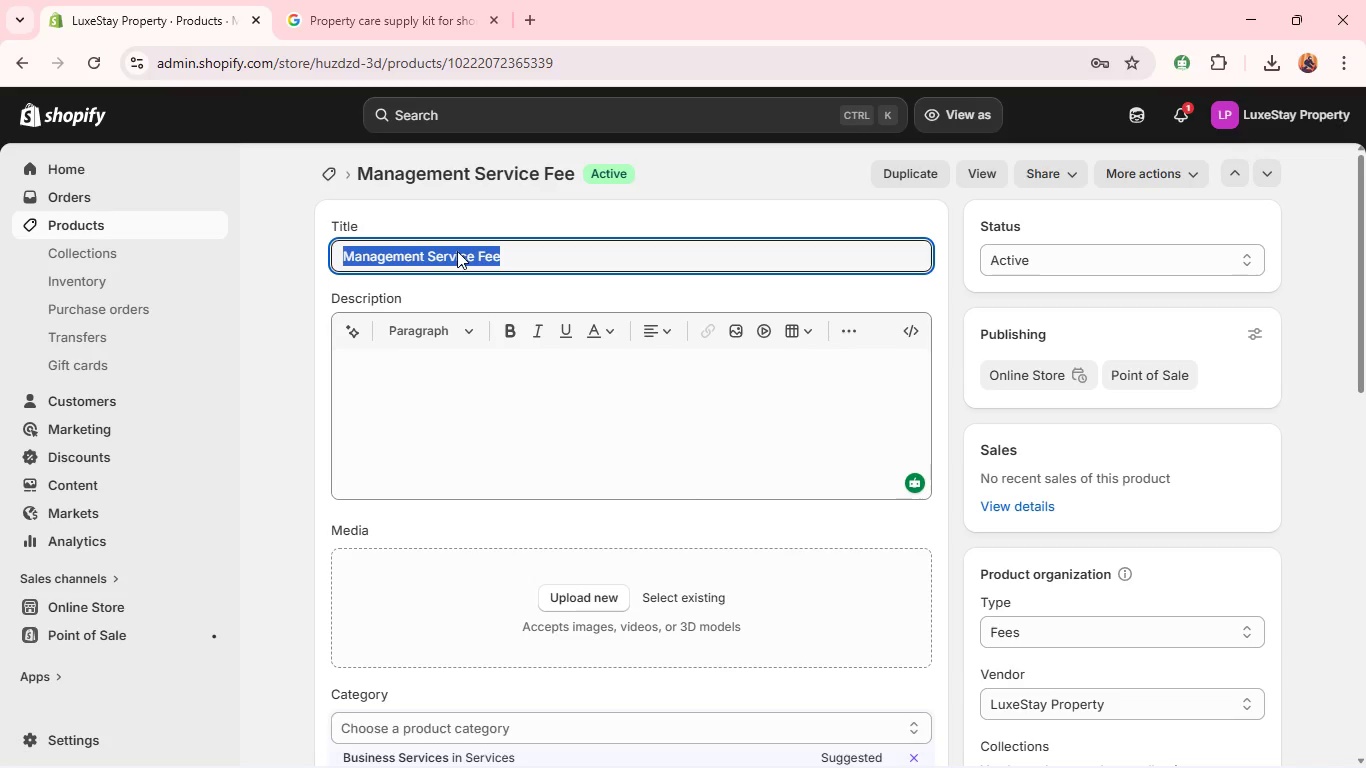 
triple_click([457, 251])
 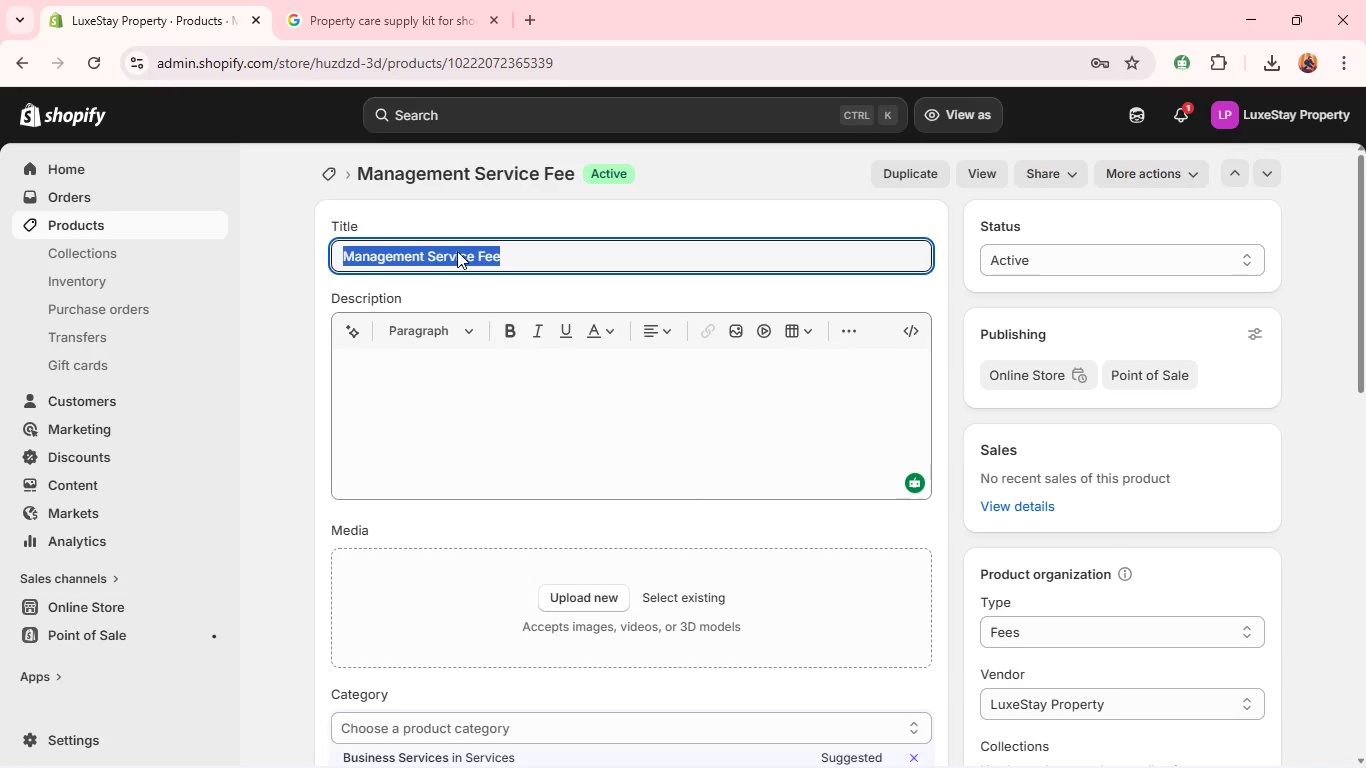 
wait(6.72)
 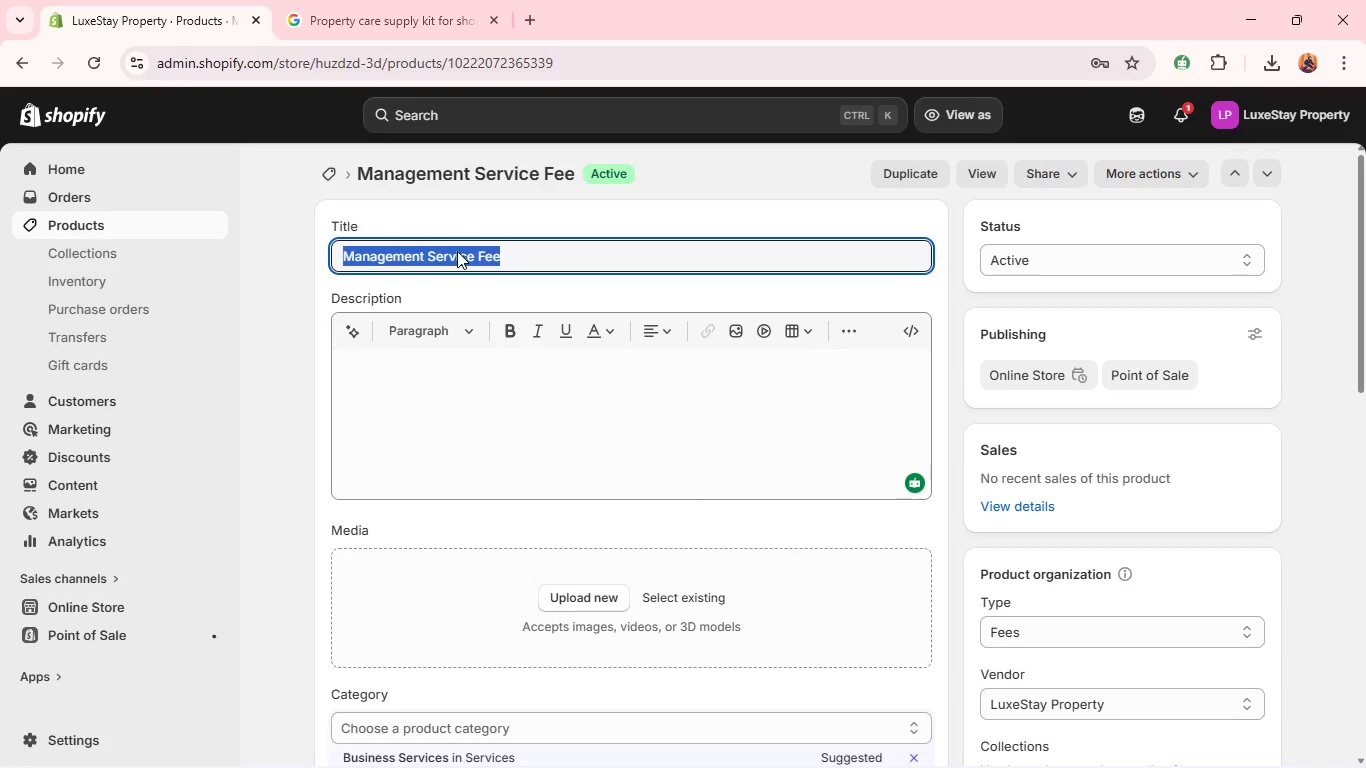 
type(Po)
key(Backspace)
type(roperty Operations Supply Bundle )
 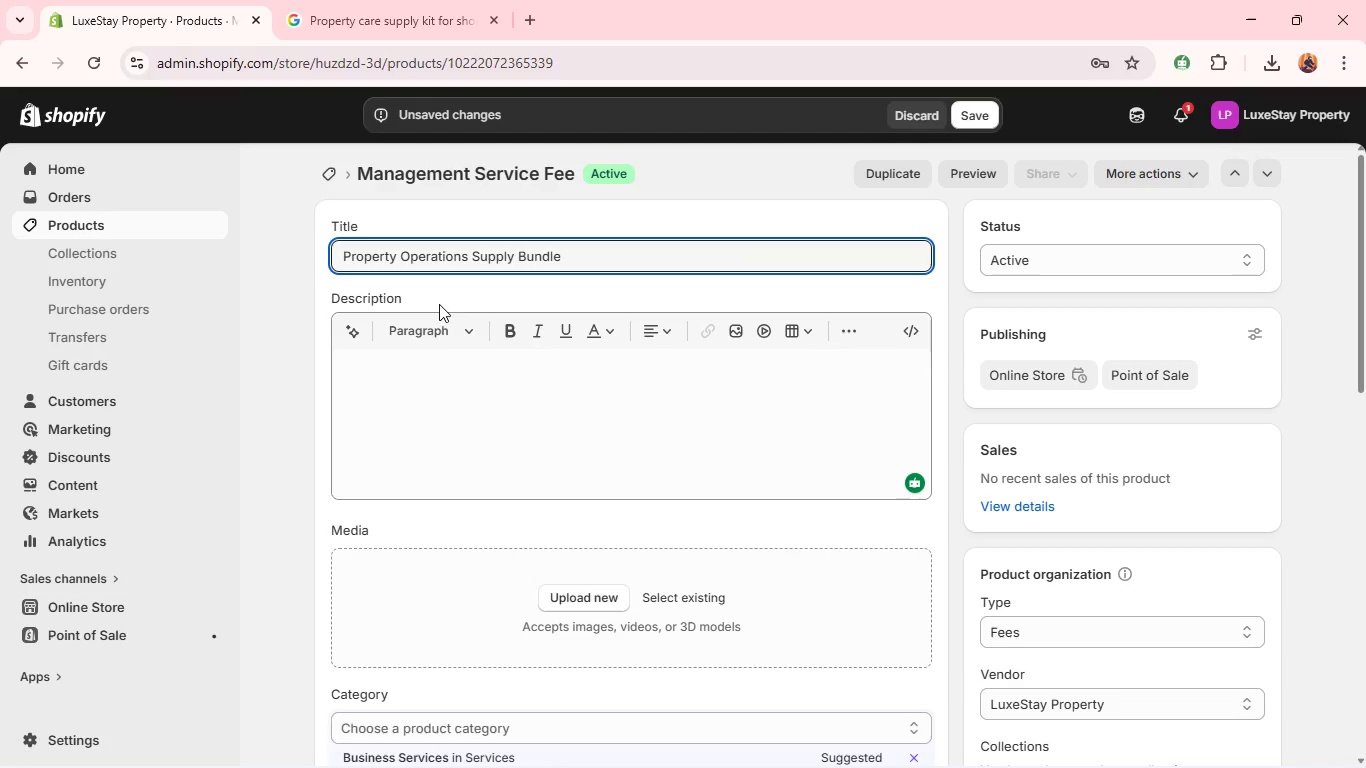 
left_click([425, 368])
 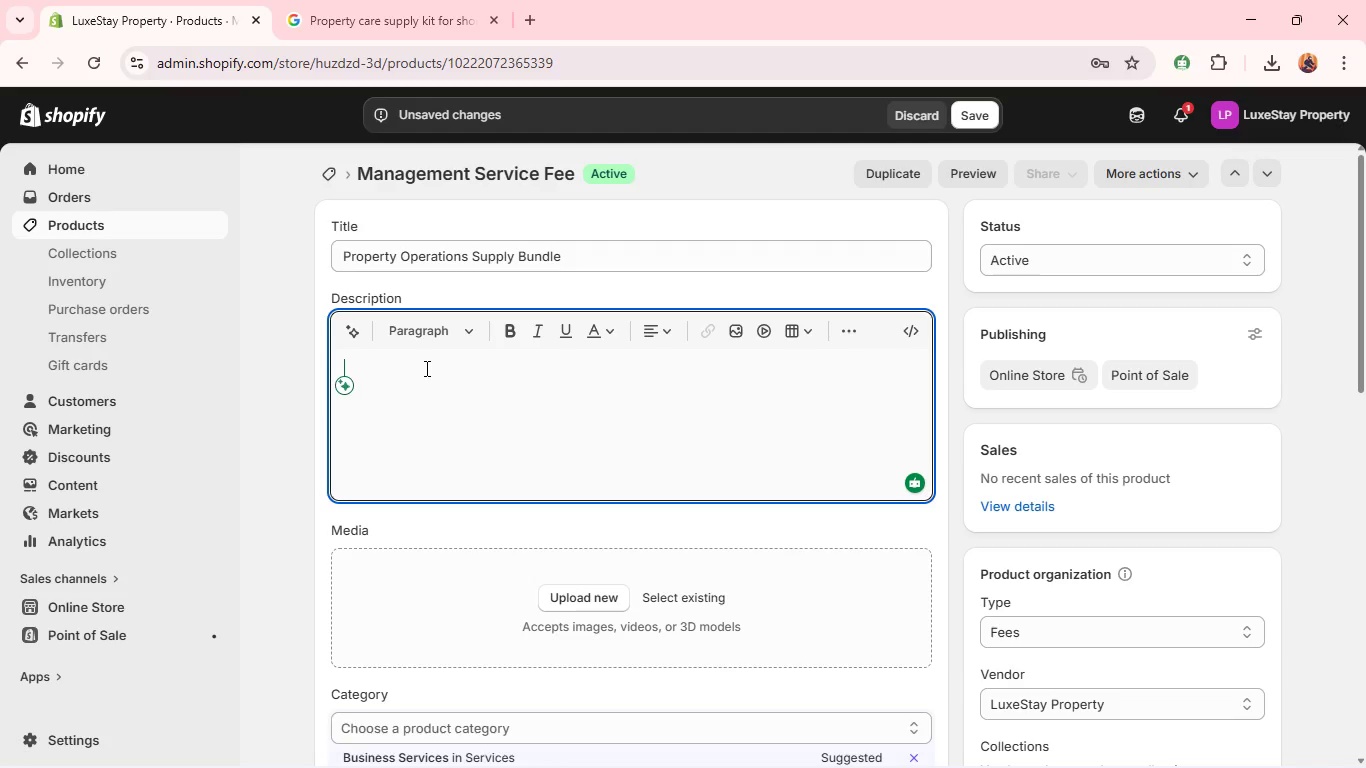 
type(A versatile supply bund;e designed to support daily property opert)
key(Backspace)
type(ations.)
 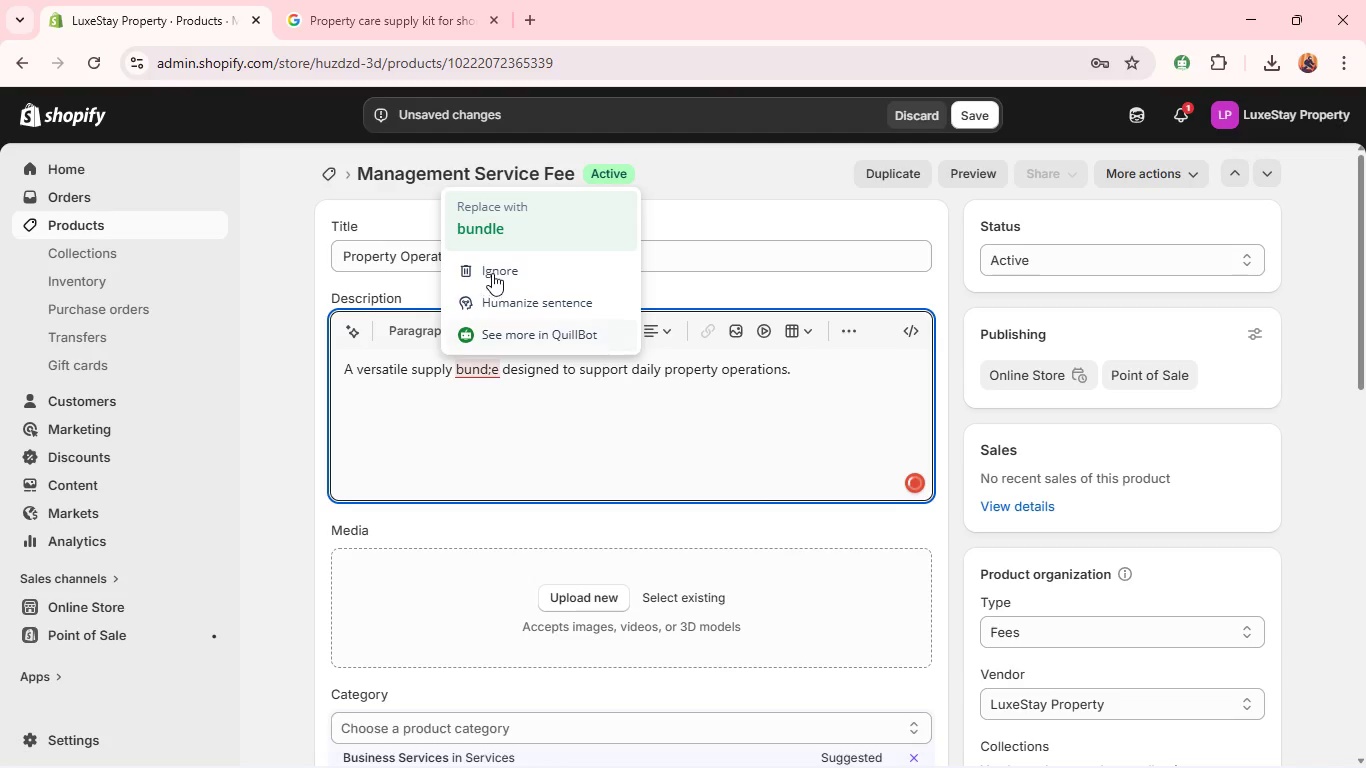 
left_click([504, 230])
 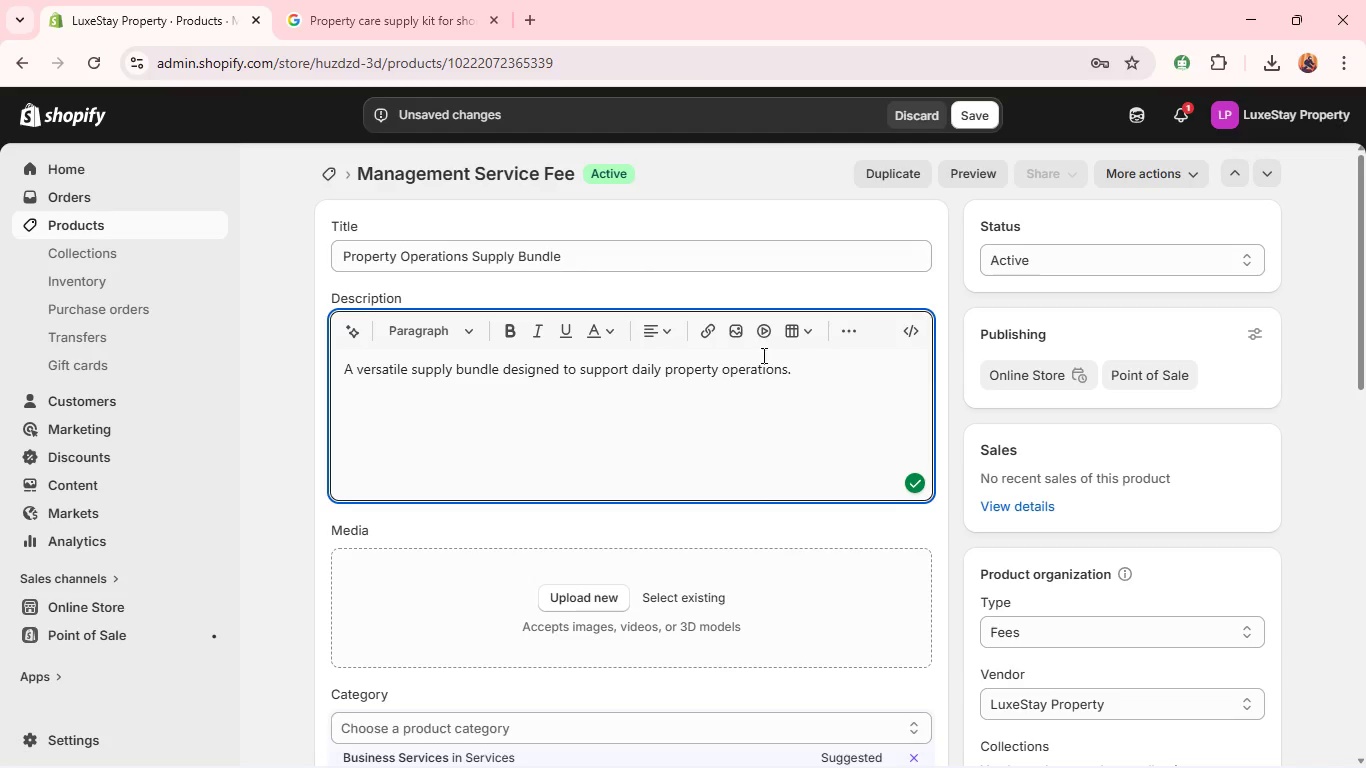 
left_click([812, 380])
 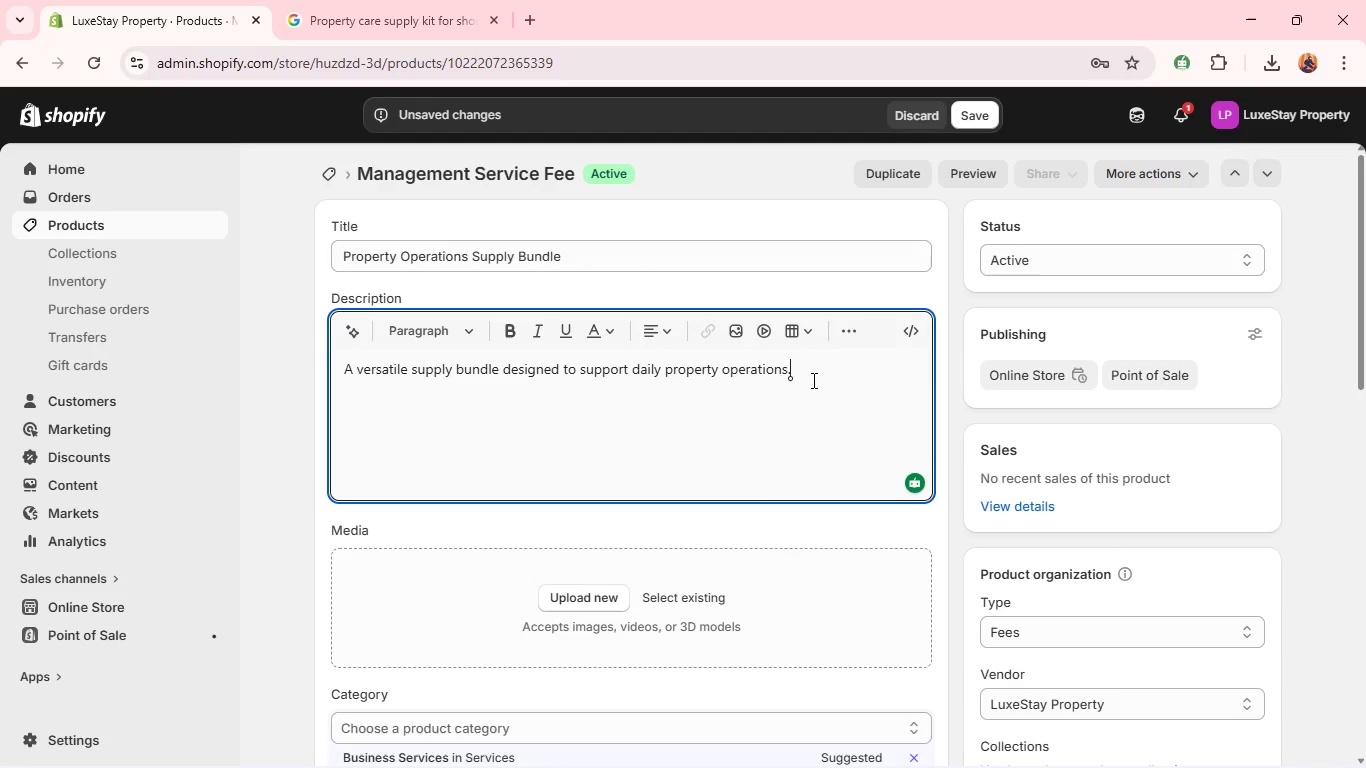 
wait(5.39)
 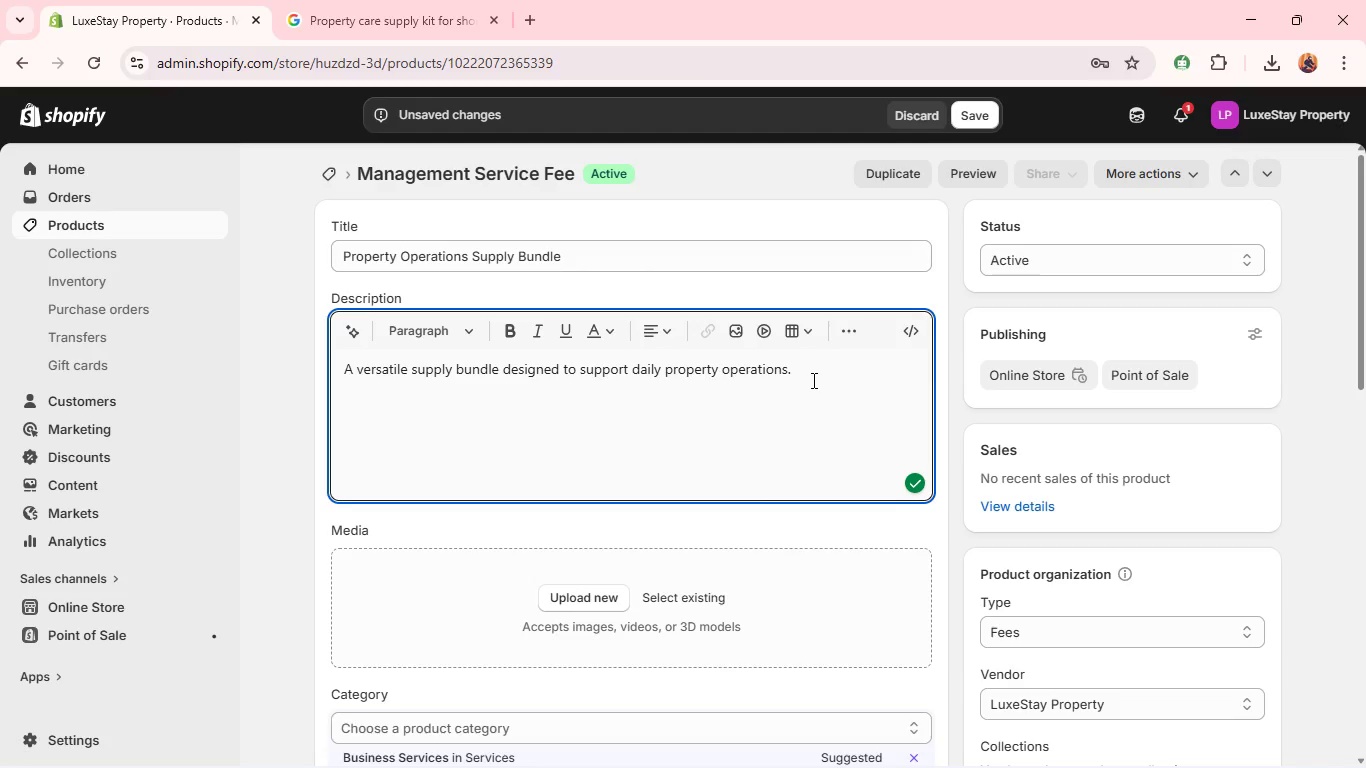 
key(Shift+Enter)
 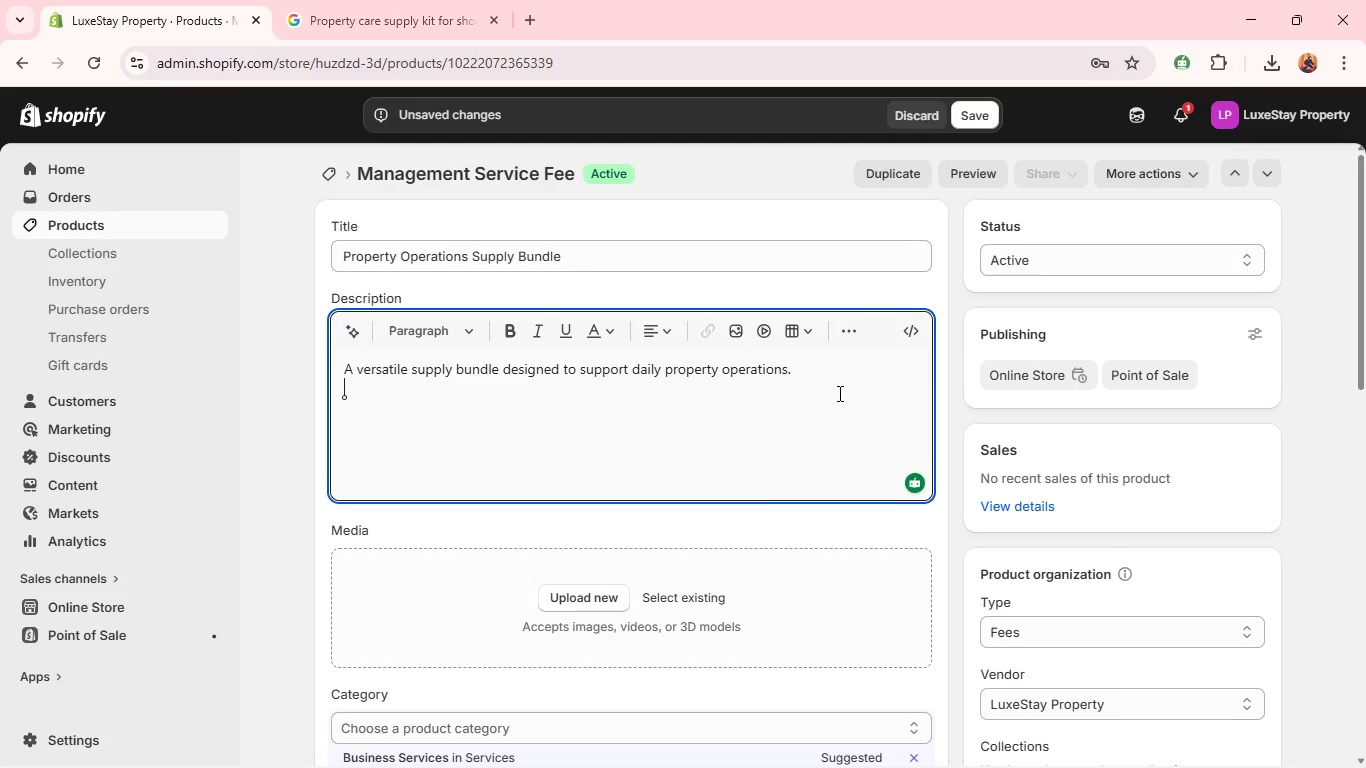 
type(Incluse)
key(Backspace)
key(Backspace)
type(des essential items used for general in rental upkeeo)
 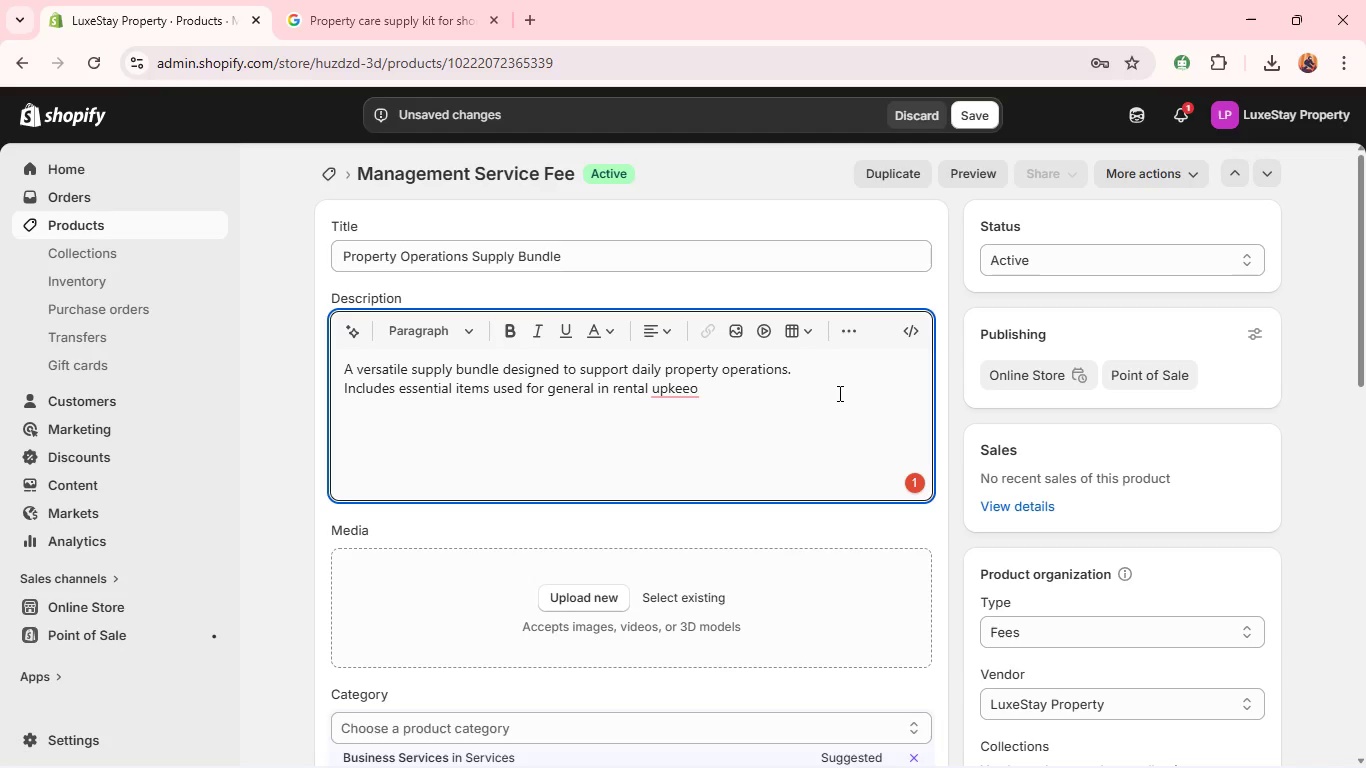 
wait(9.09)
 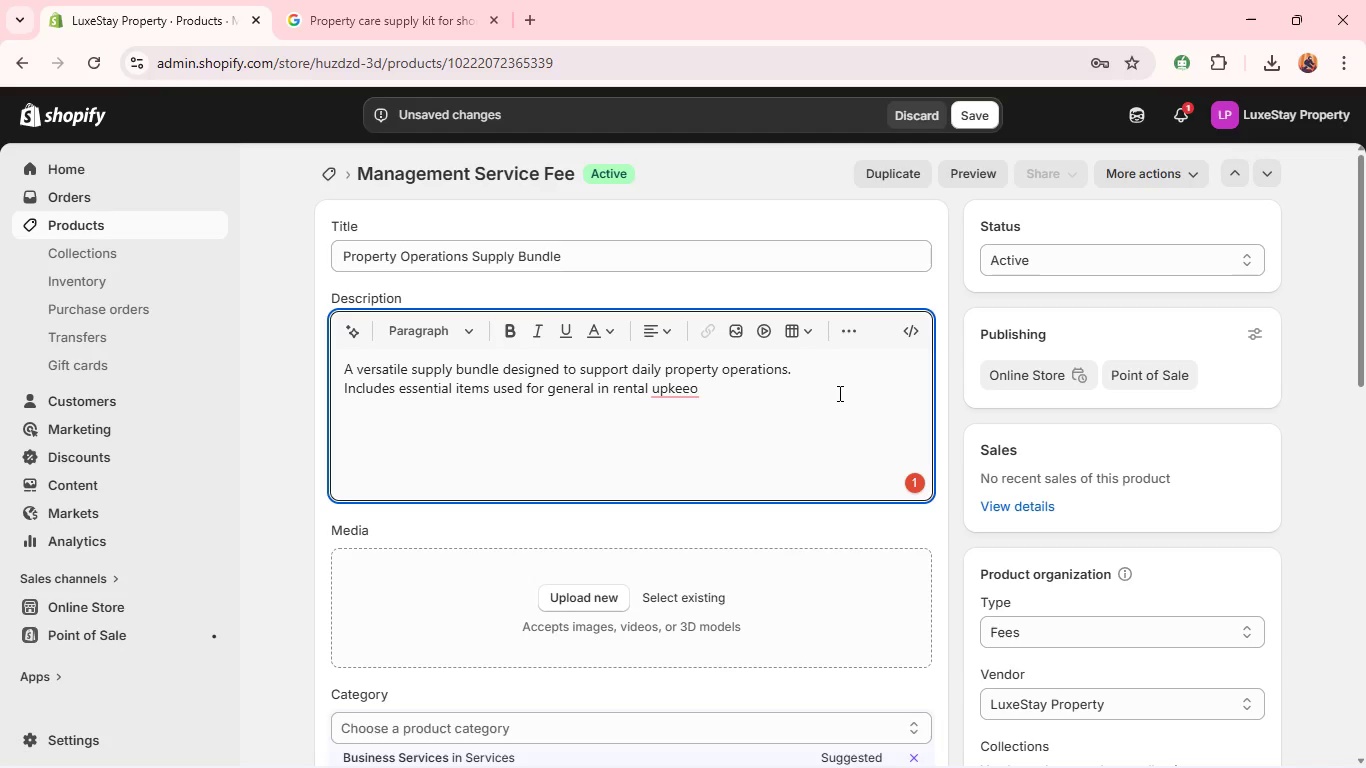 
key(Backslash)
 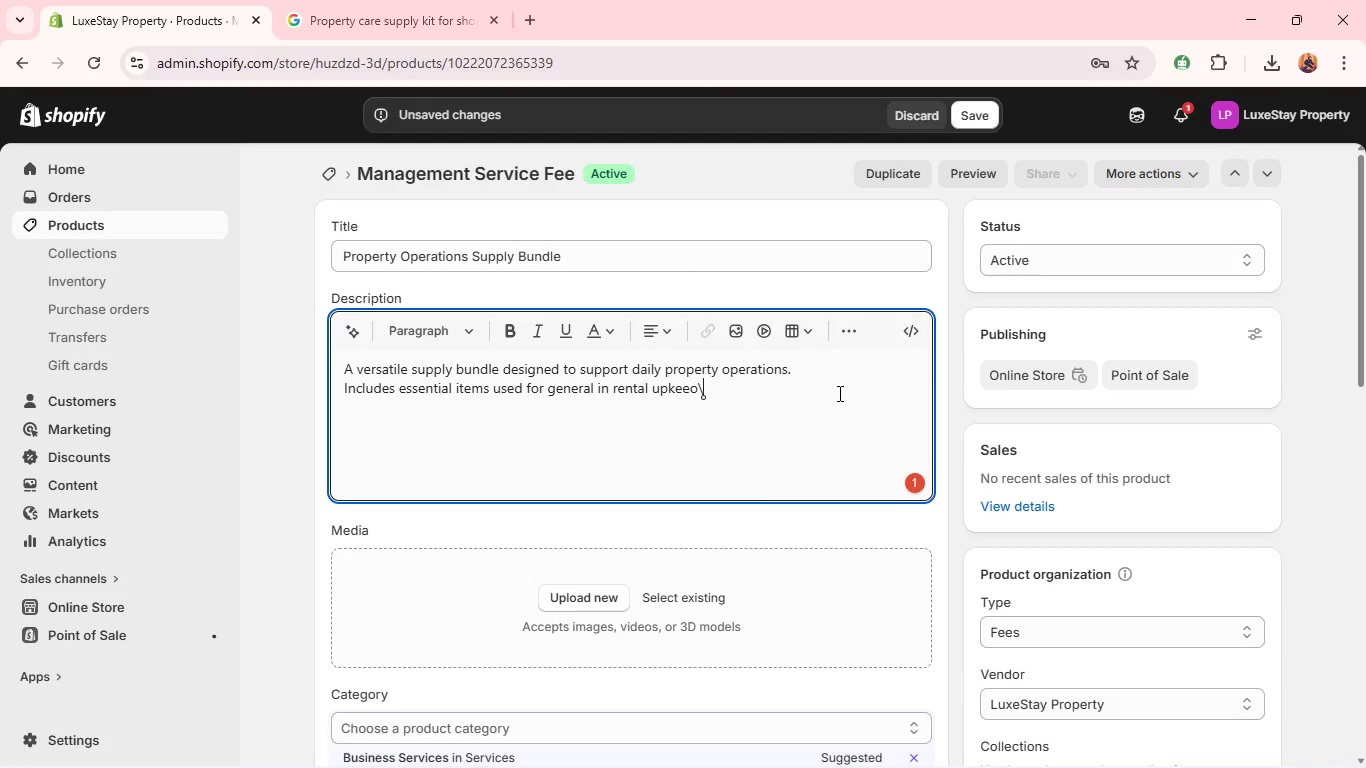 
key(P)
 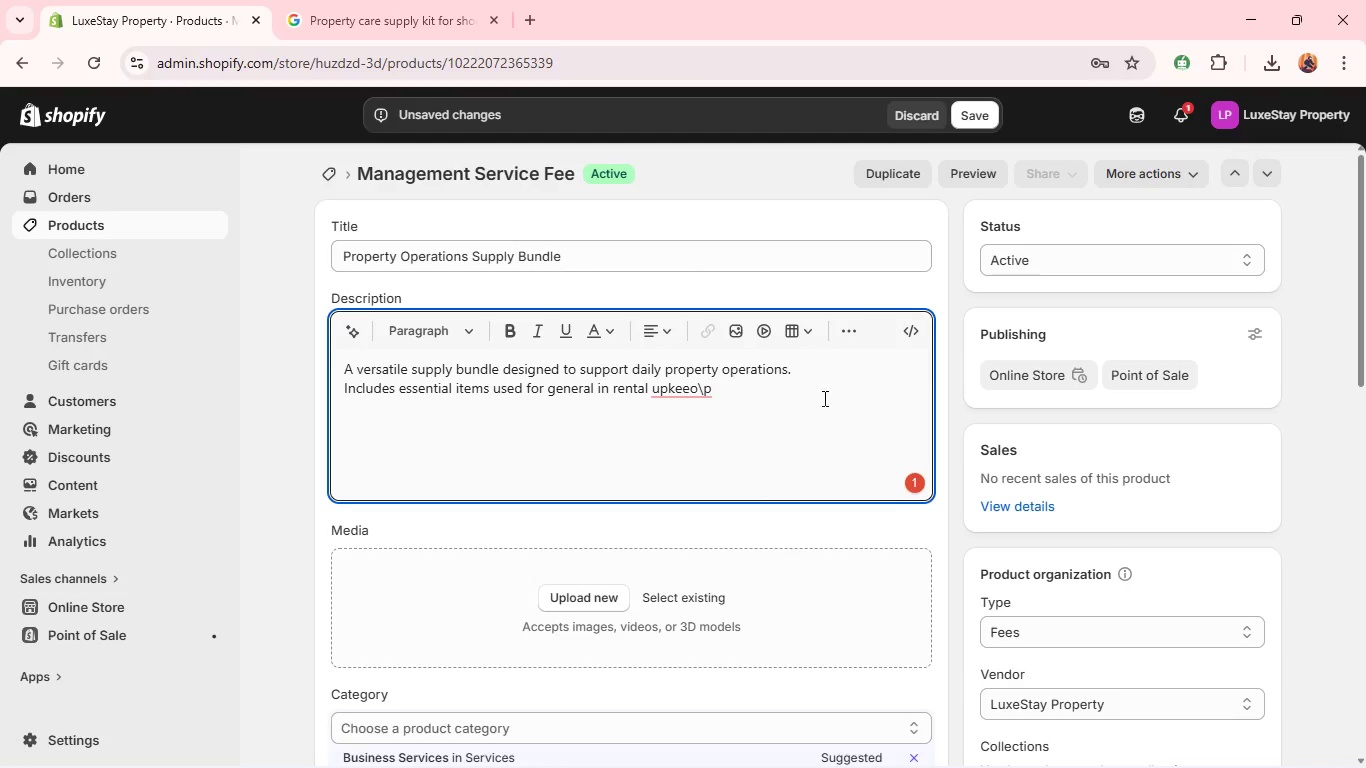 
double_click([690, 243])
 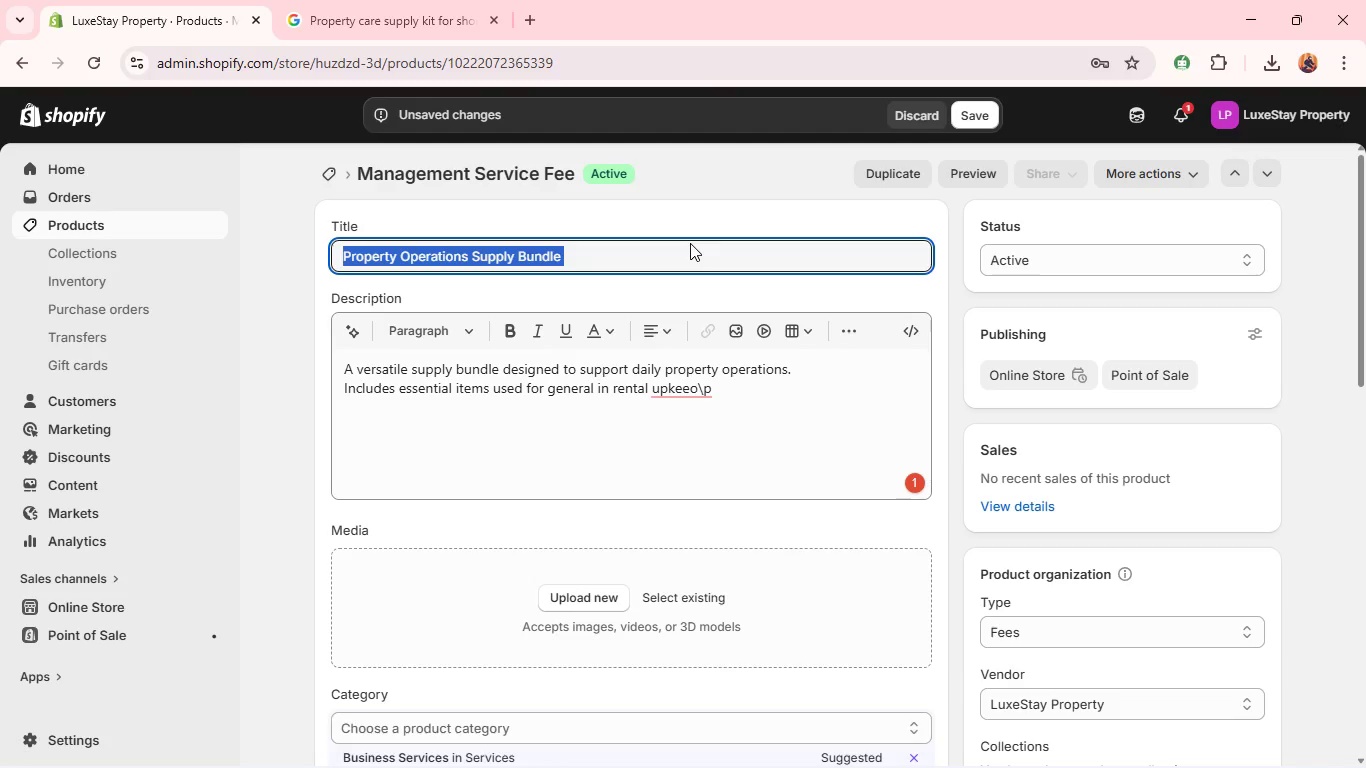 
key(Control+C)
 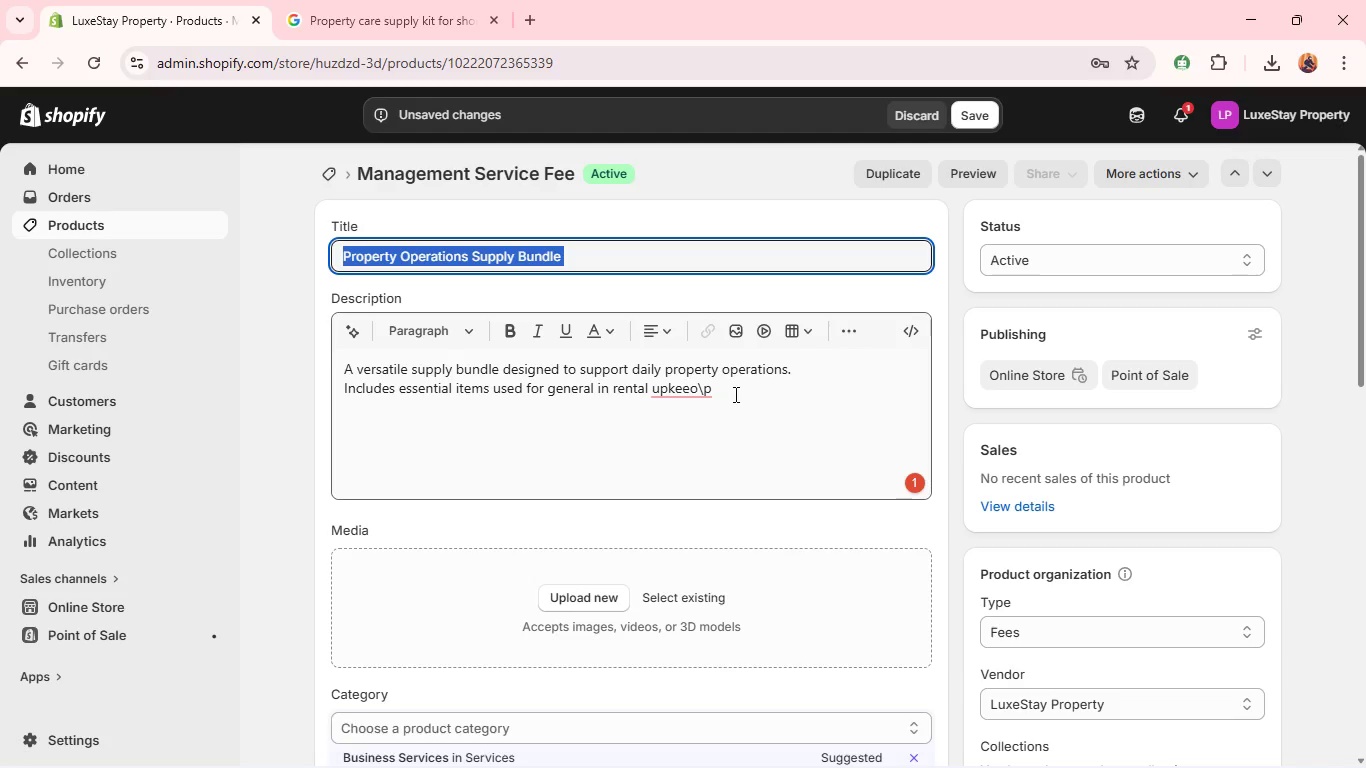 
left_click([741, 388])
 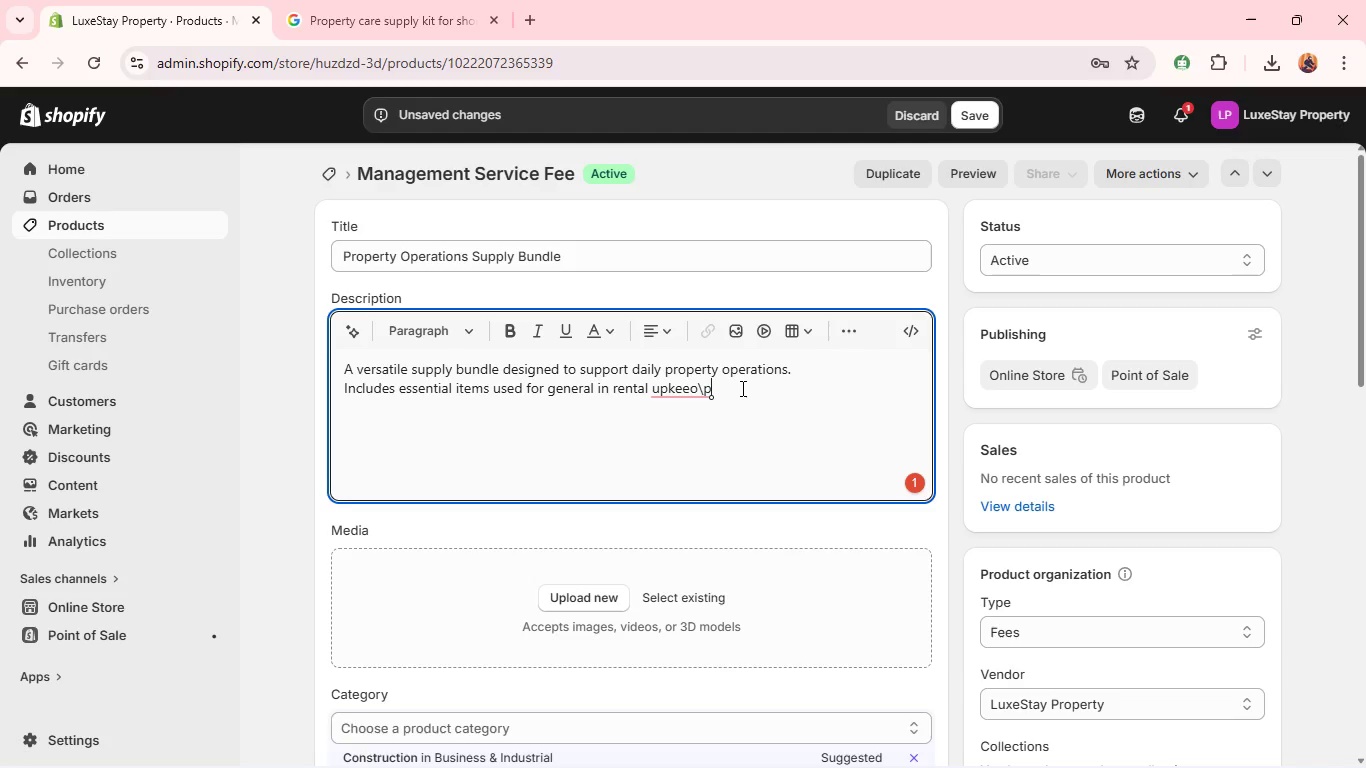 
key(Space)
 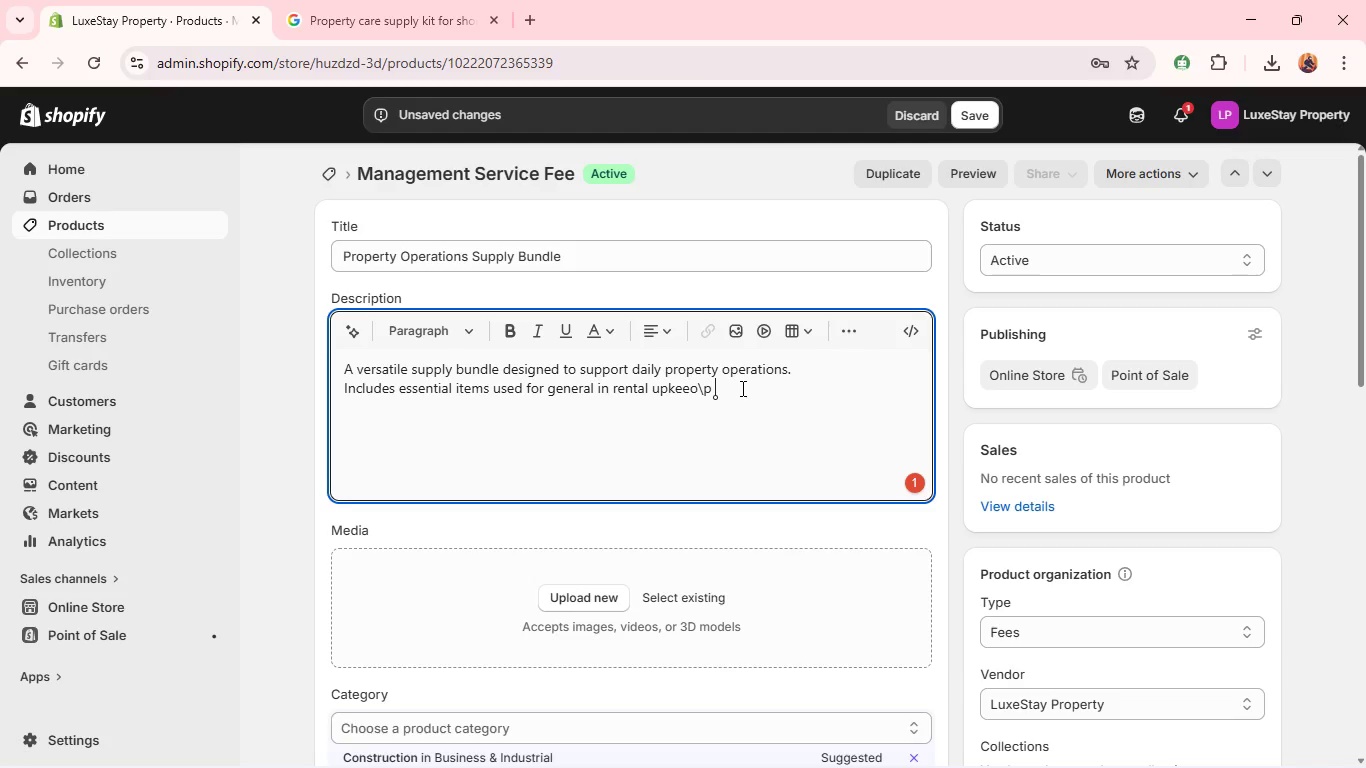 
hold_key(key=ControlLeft, duration=0.34)
 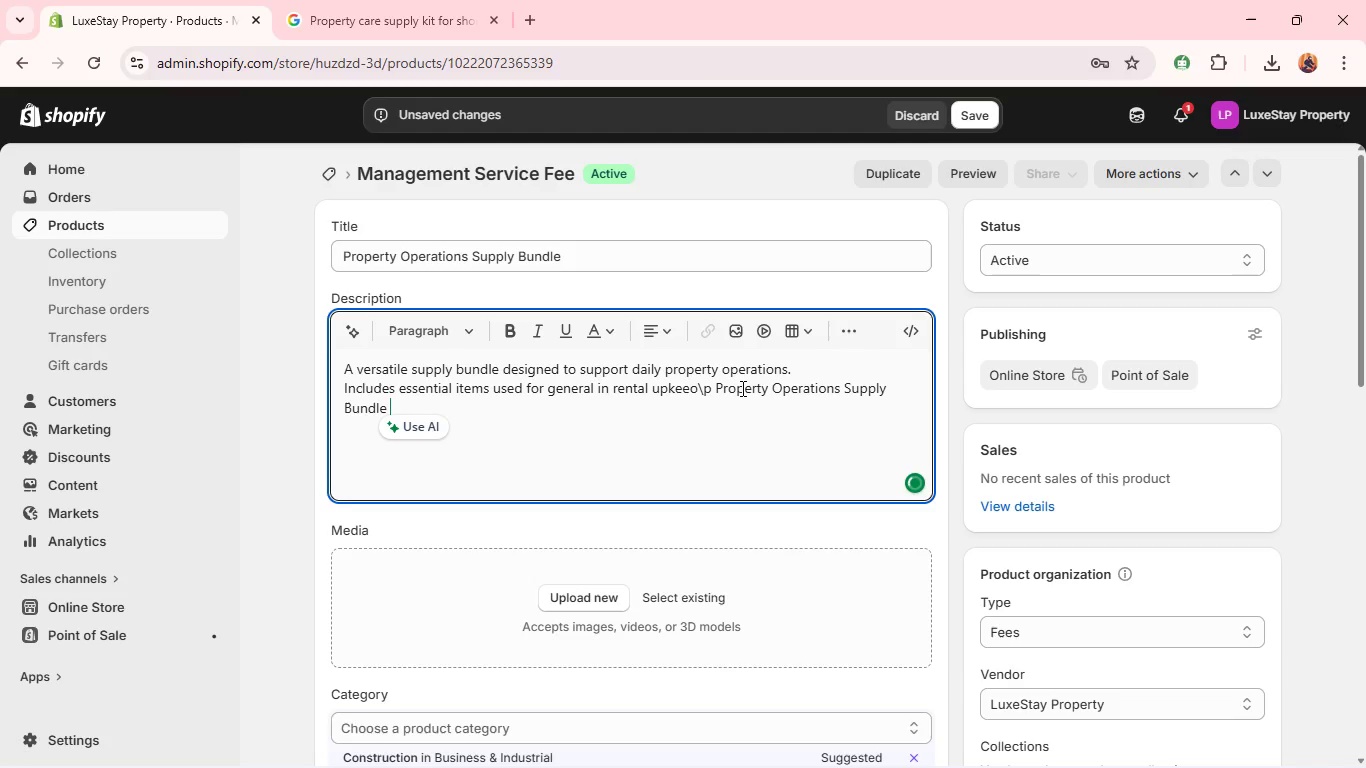 
key(V)
 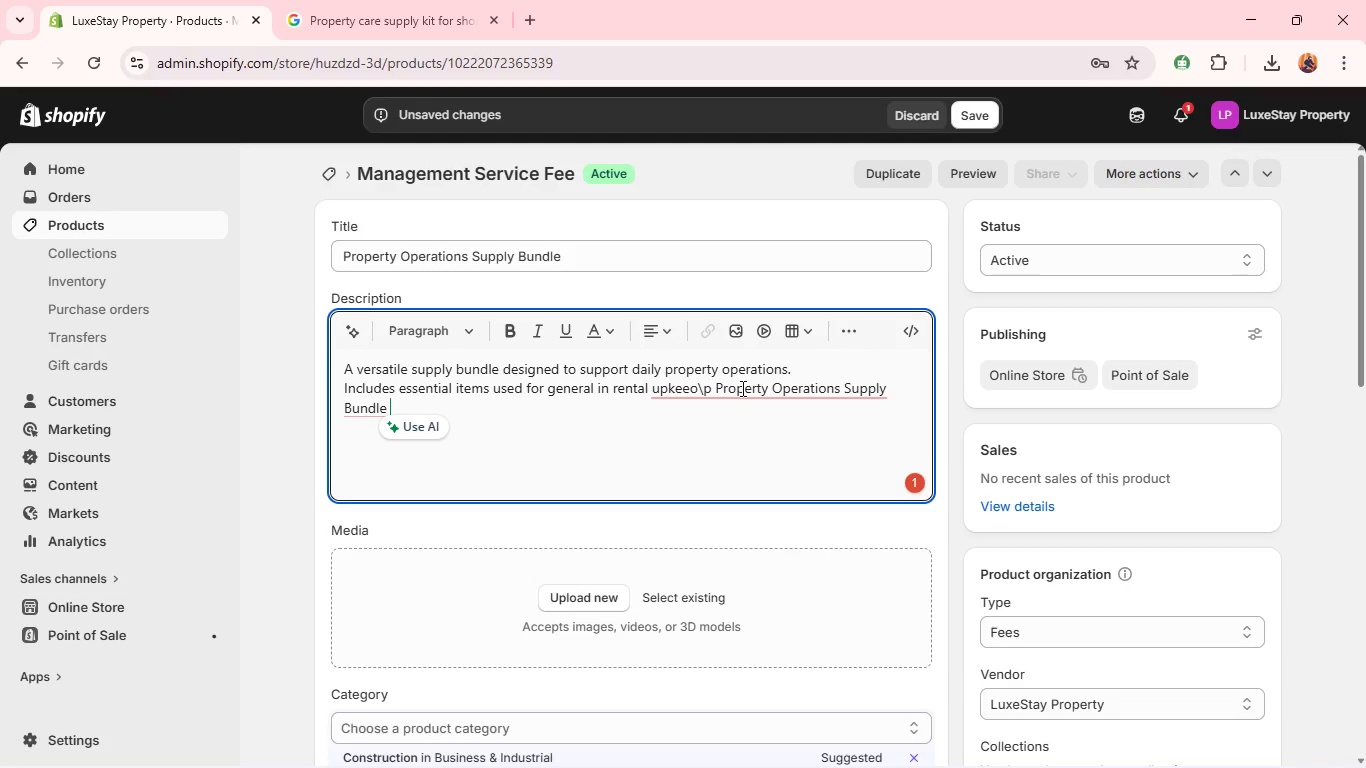 
wait(8.06)
 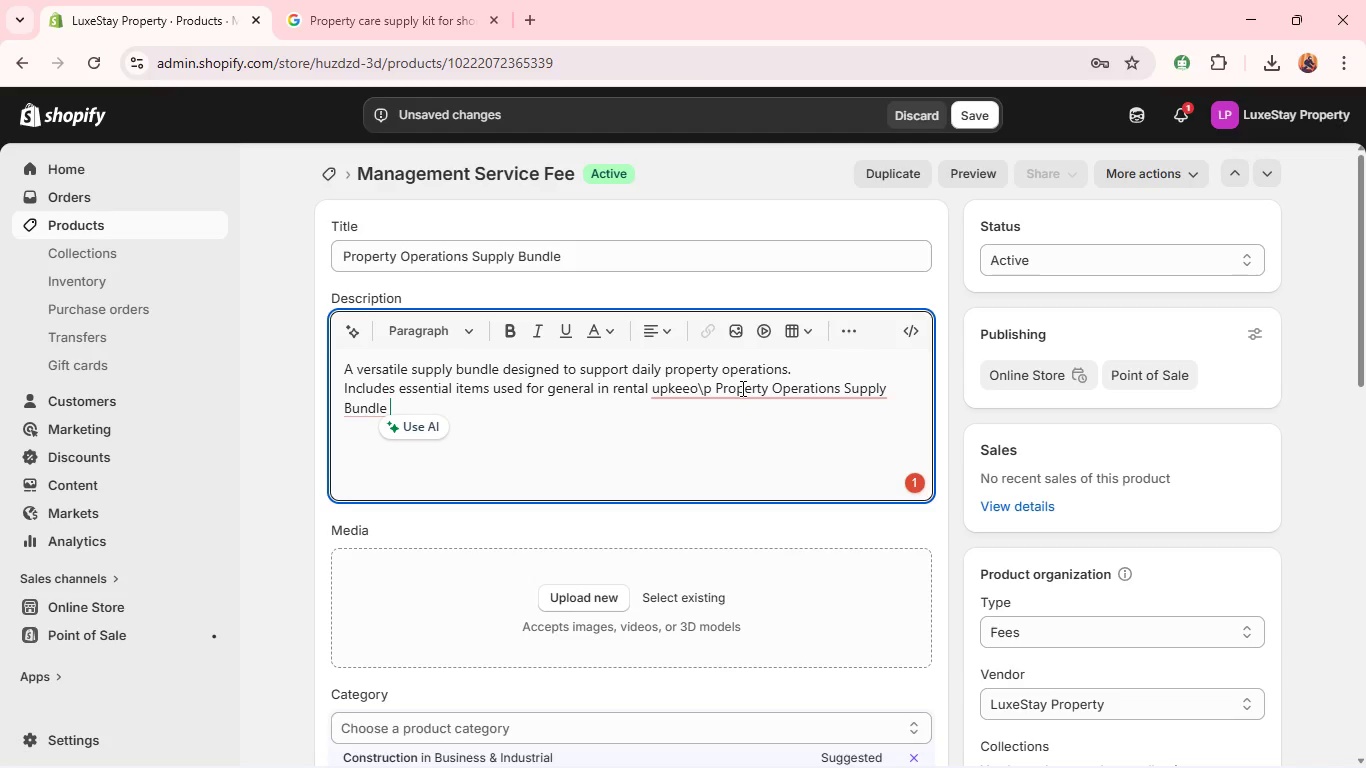 
left_click([704, 386])
 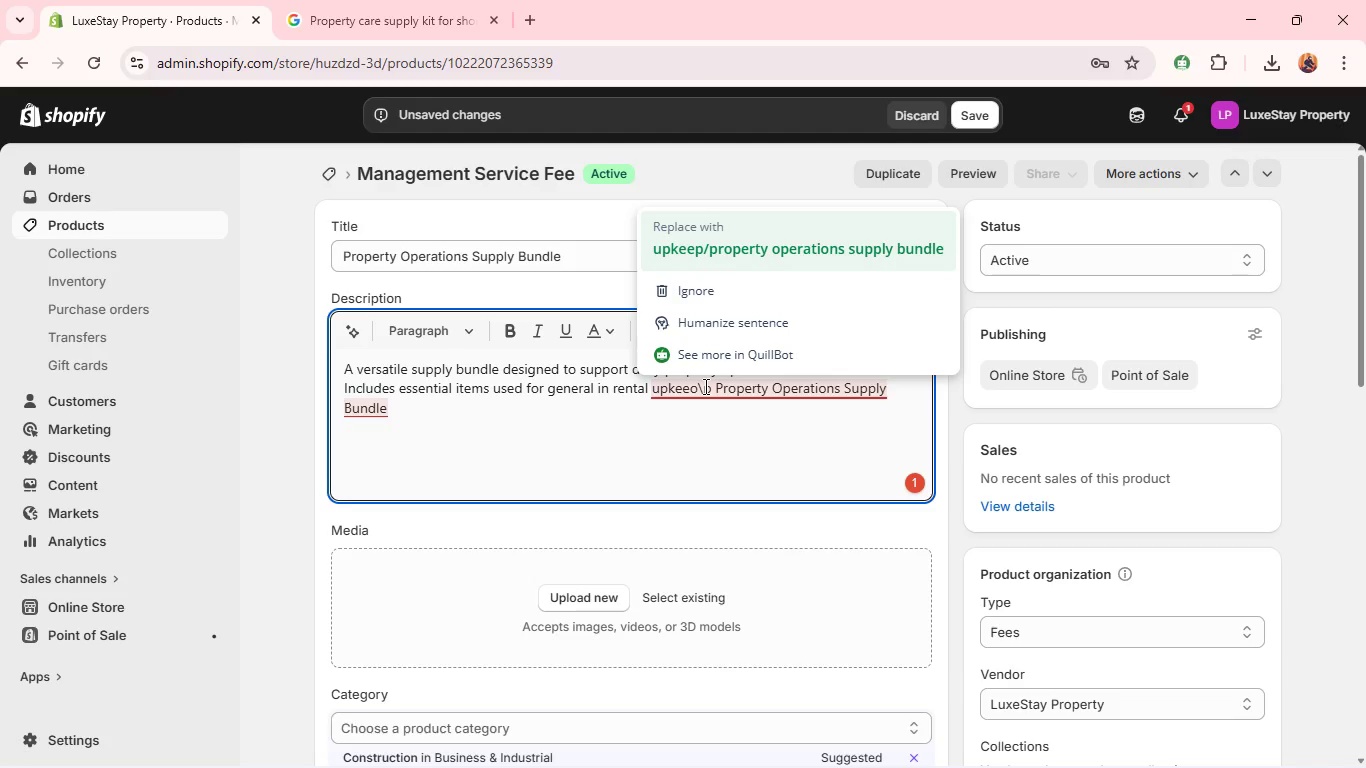 
key(Backspace)
 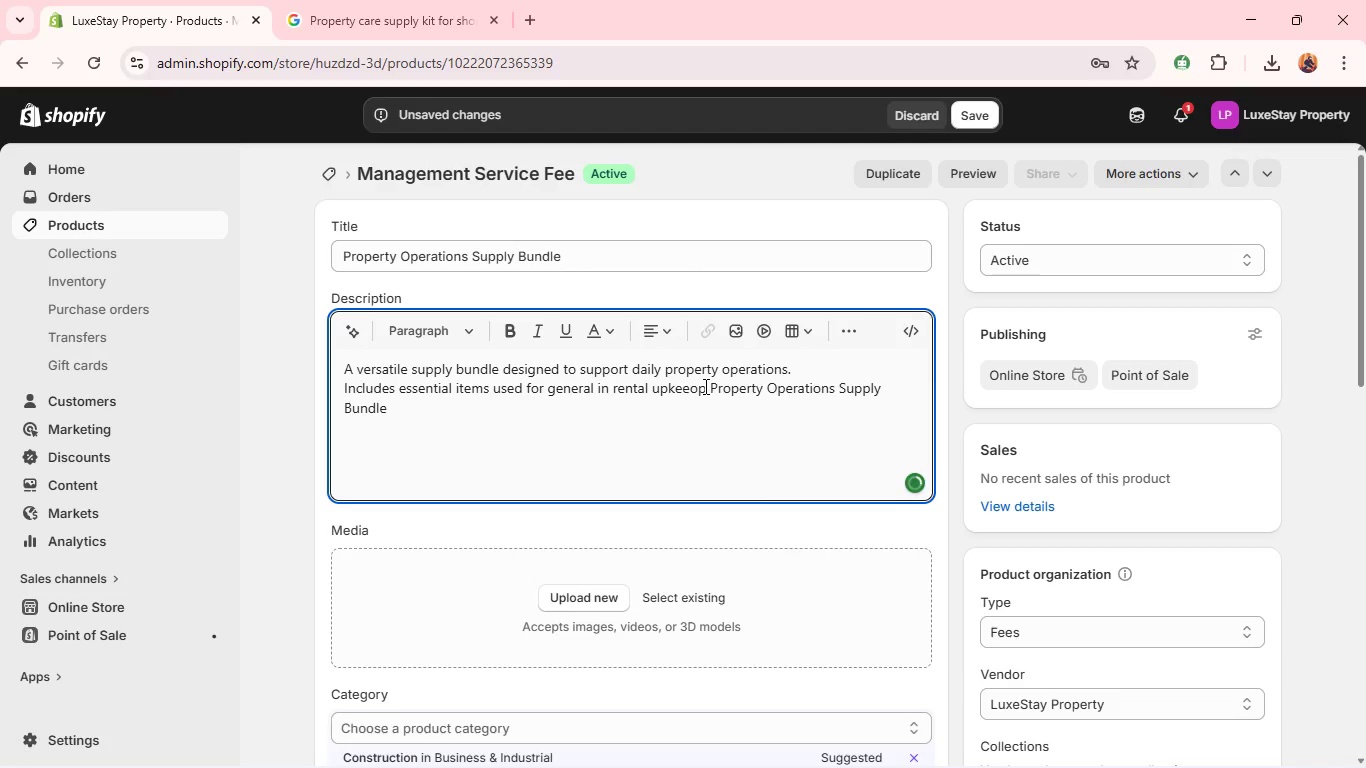 
key(Backspace)
 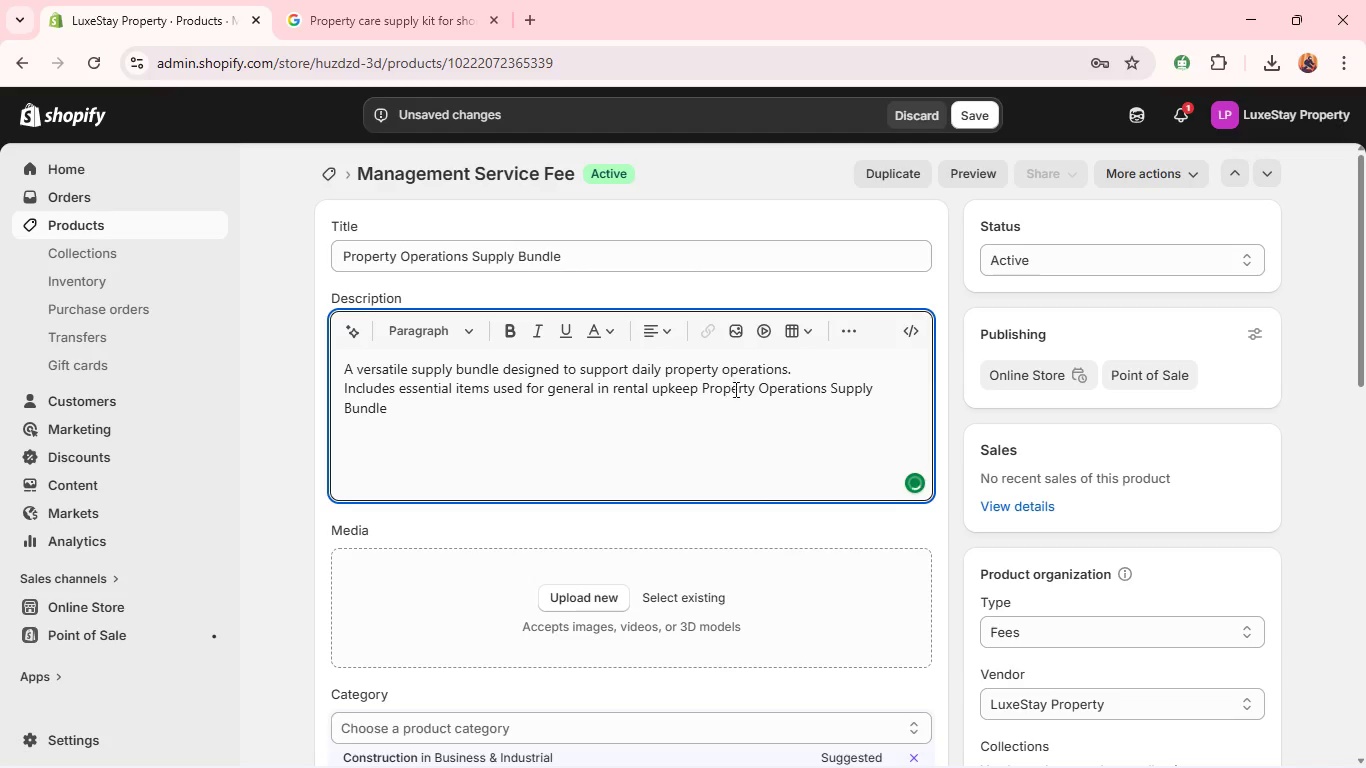 
left_click([743, 398])
 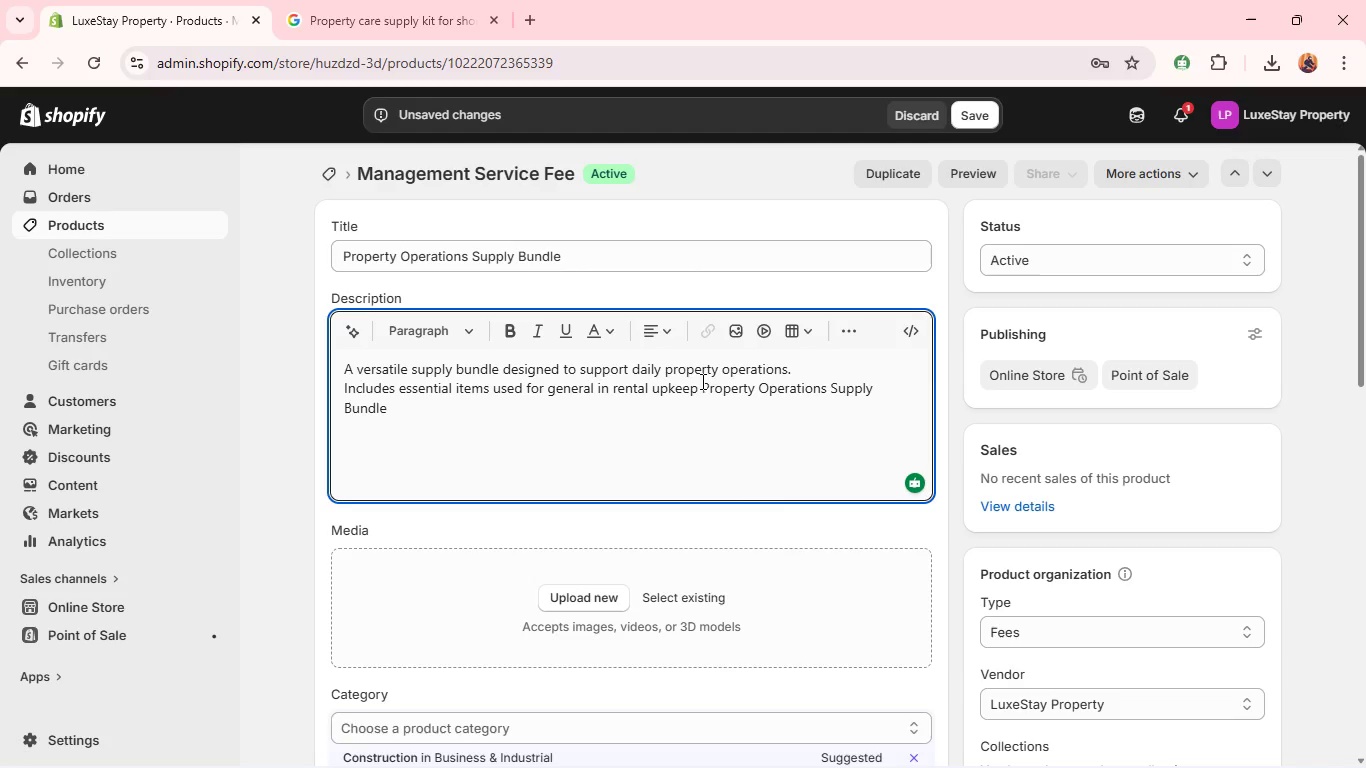 
wait(5.75)
 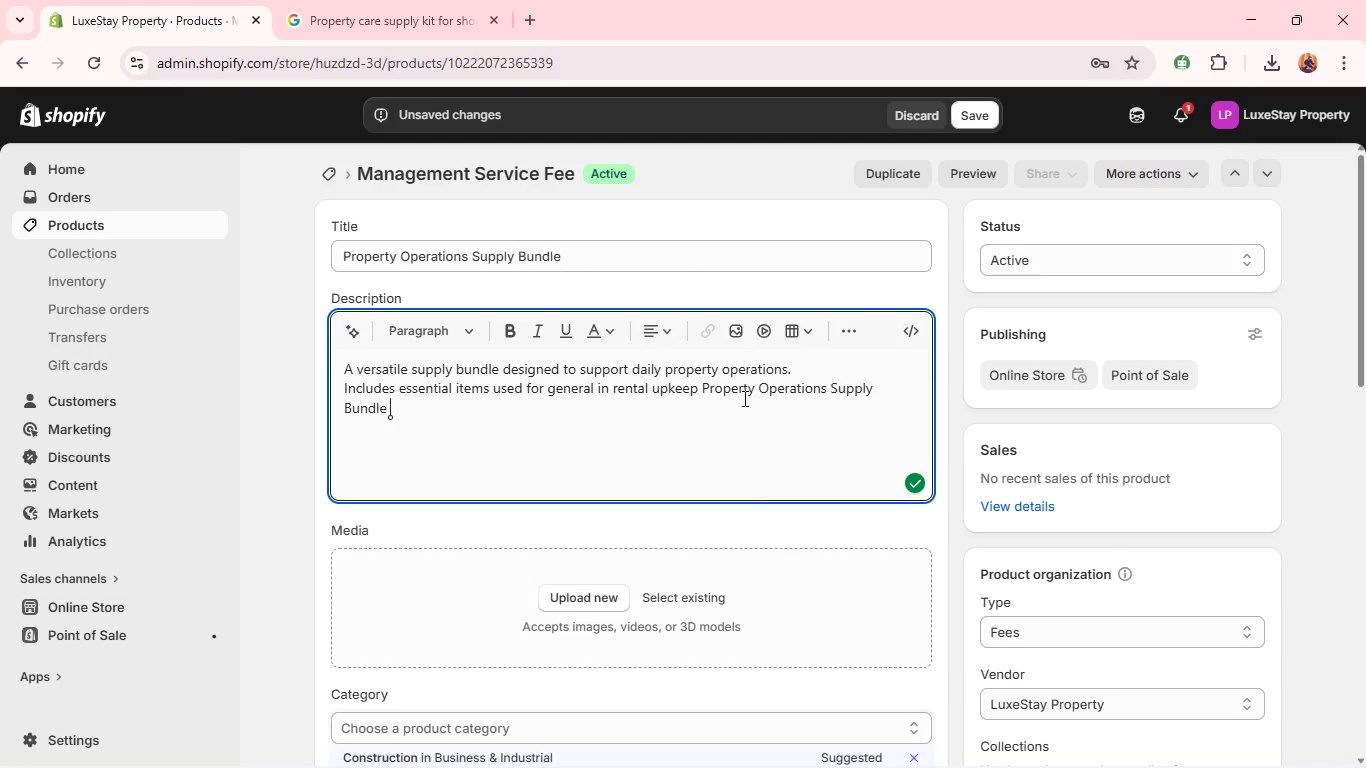 
left_click_drag(start_coordinate=[703, 382], to_coordinate=[812, 486])
 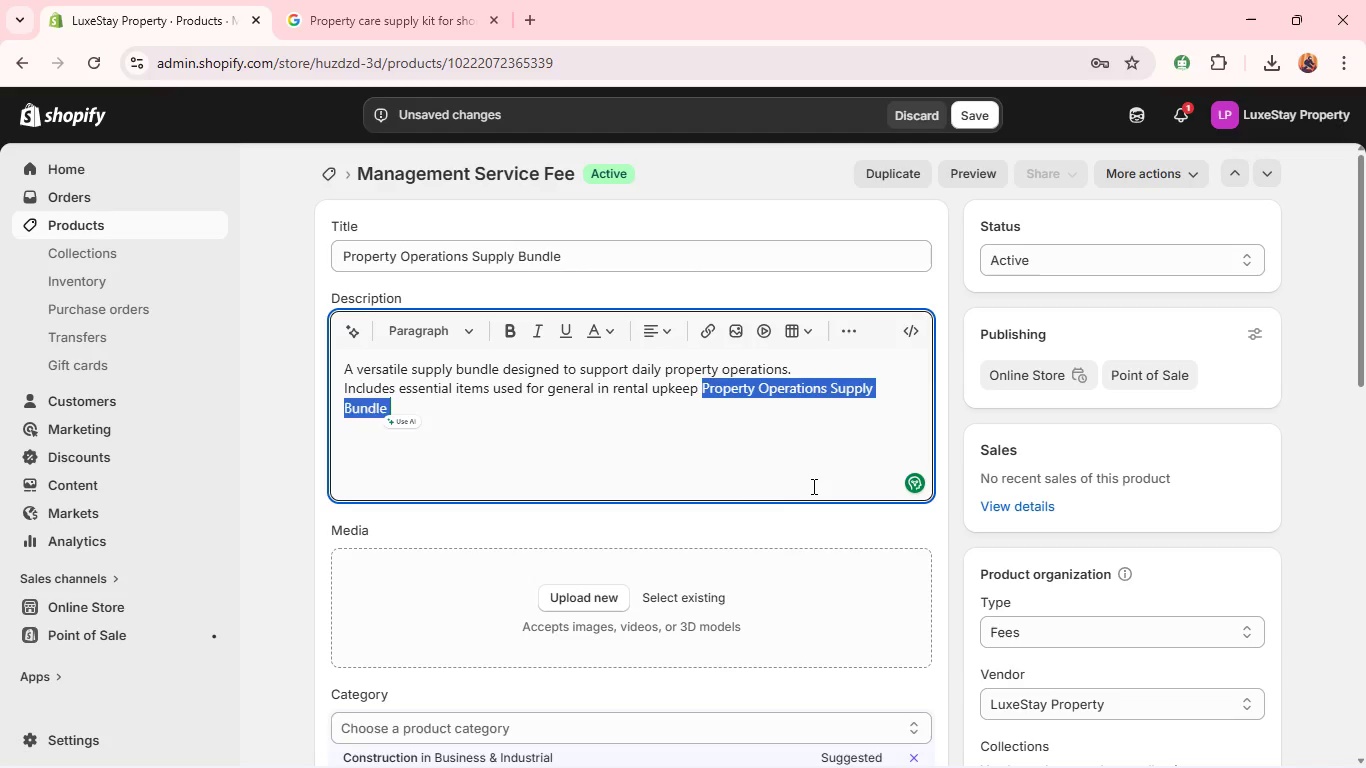 
key(Home)
 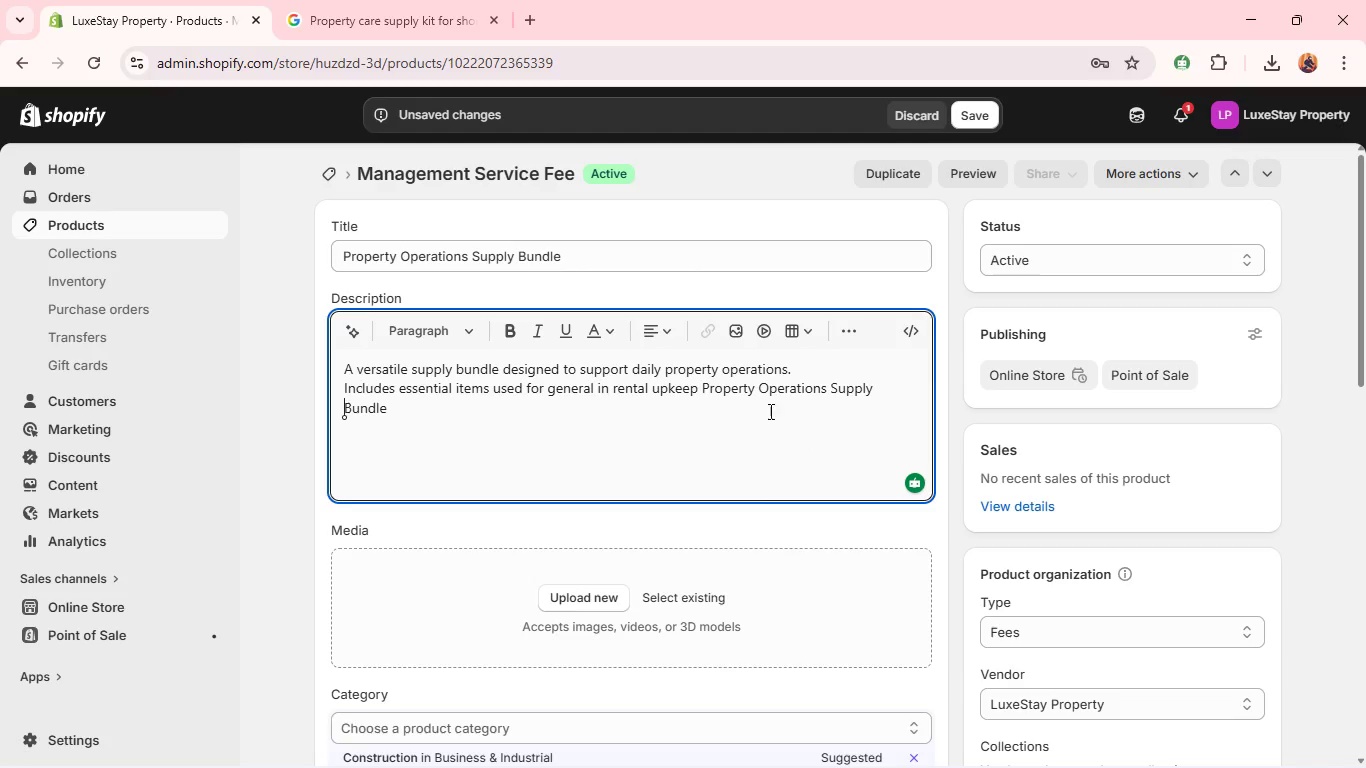 
left_click_drag(start_coordinate=[702, 386], to_coordinate=[822, 517])
 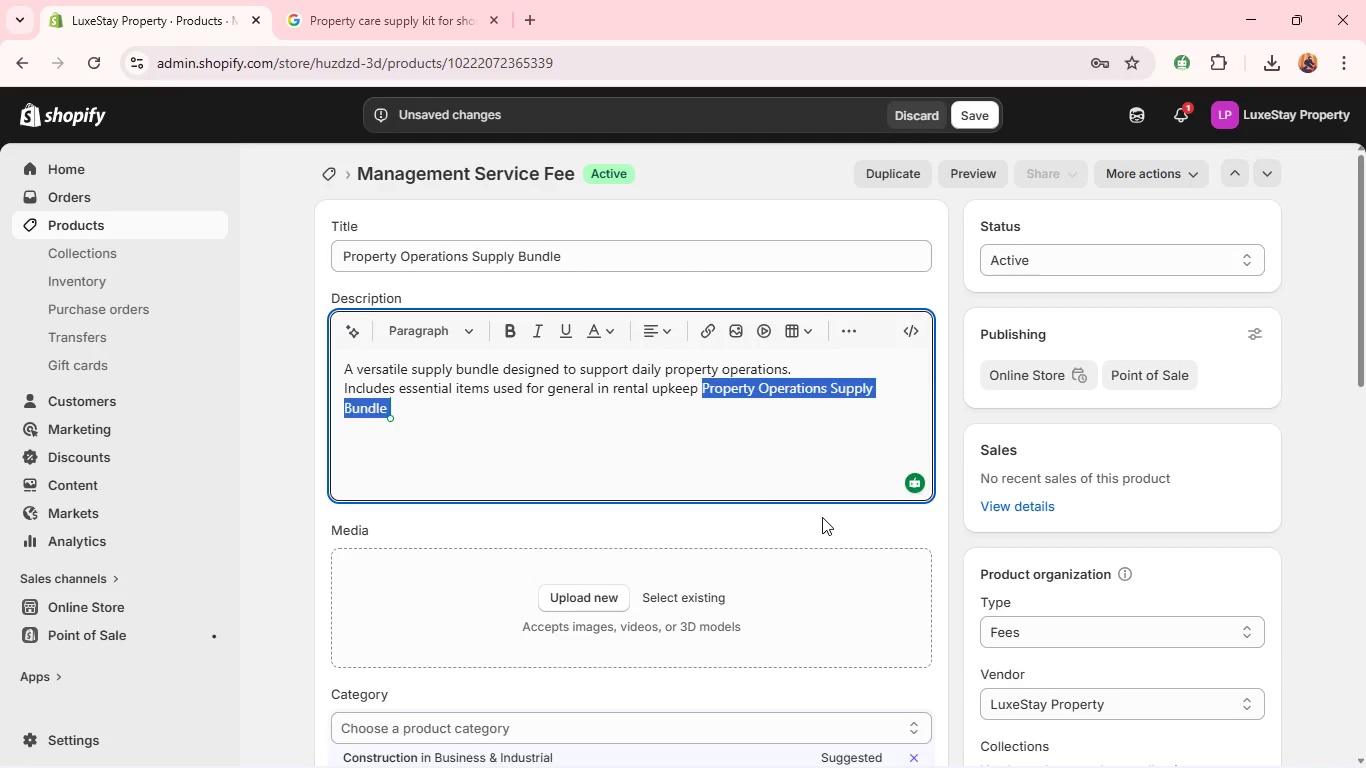 
key(Backspace)
 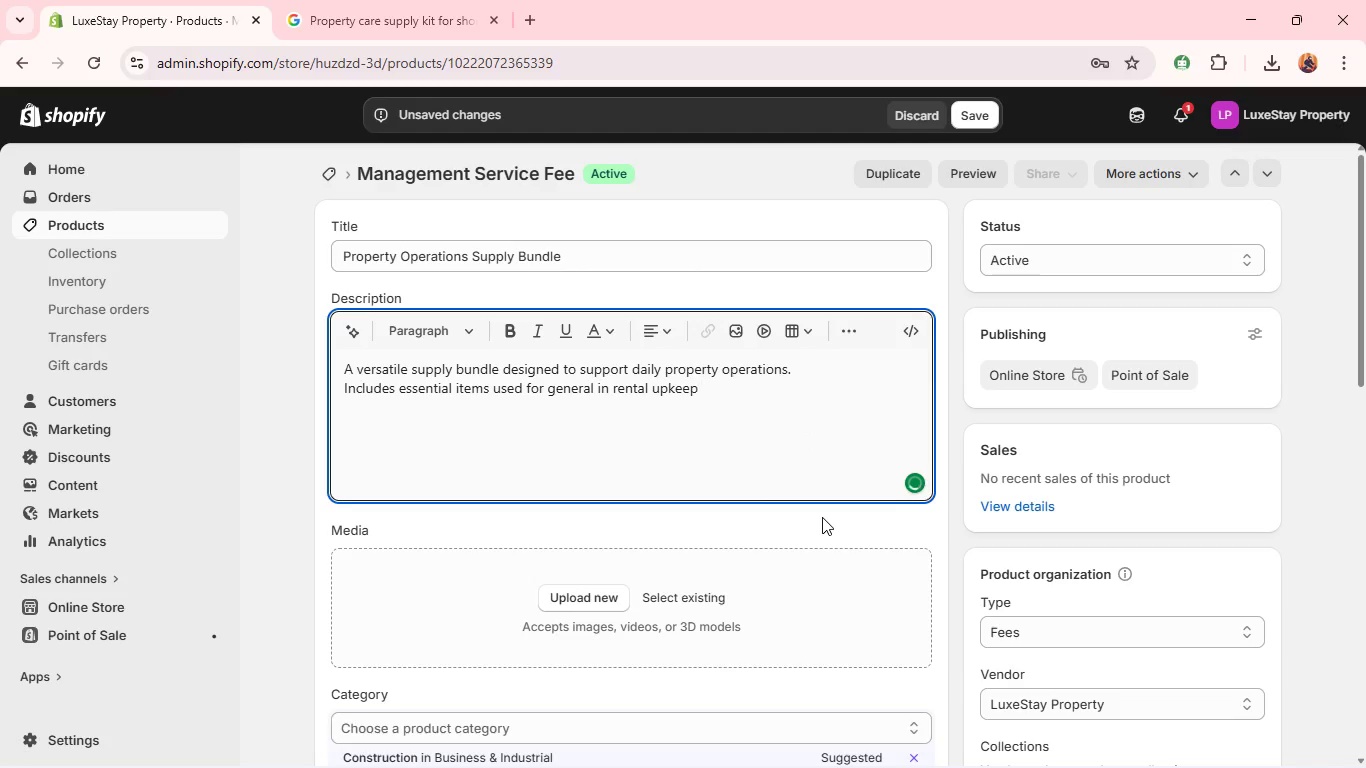 
left_click([822, 517])
 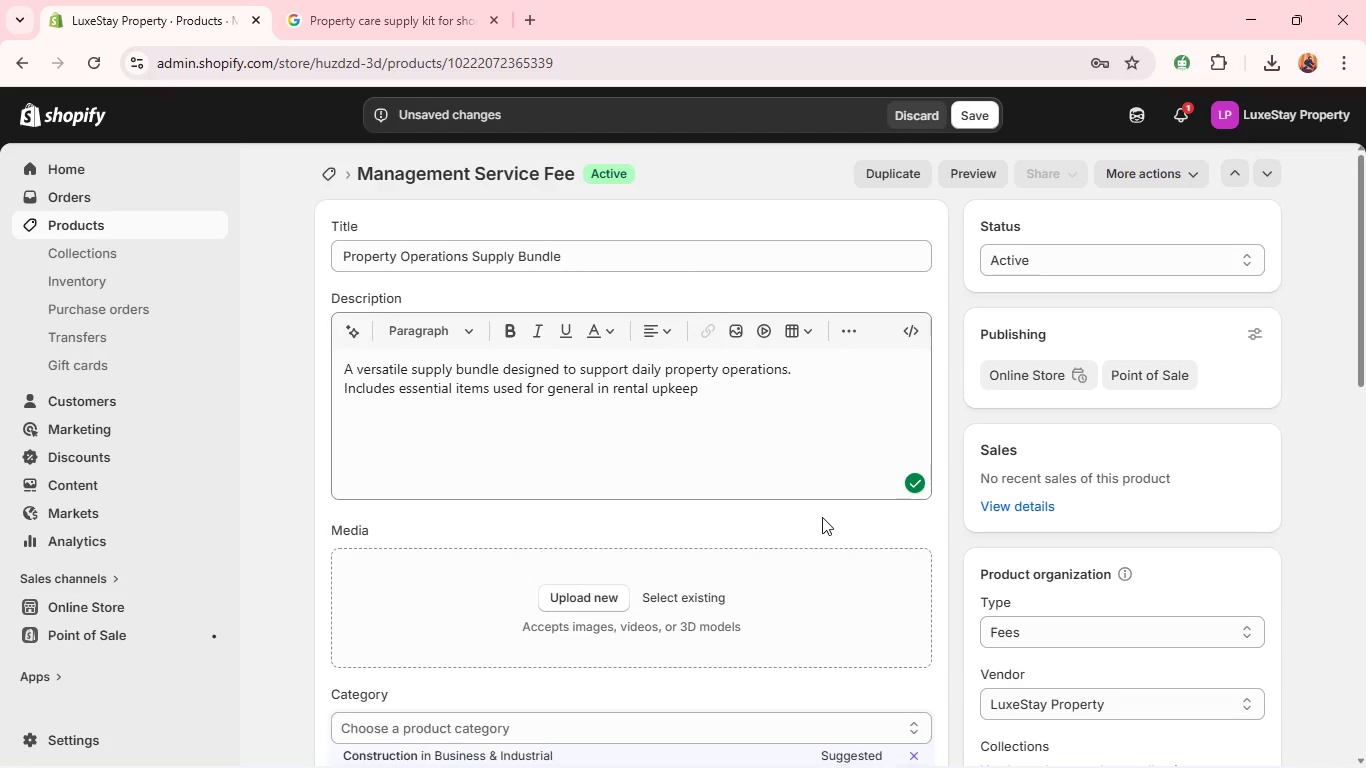 
left_click([769, 412])
 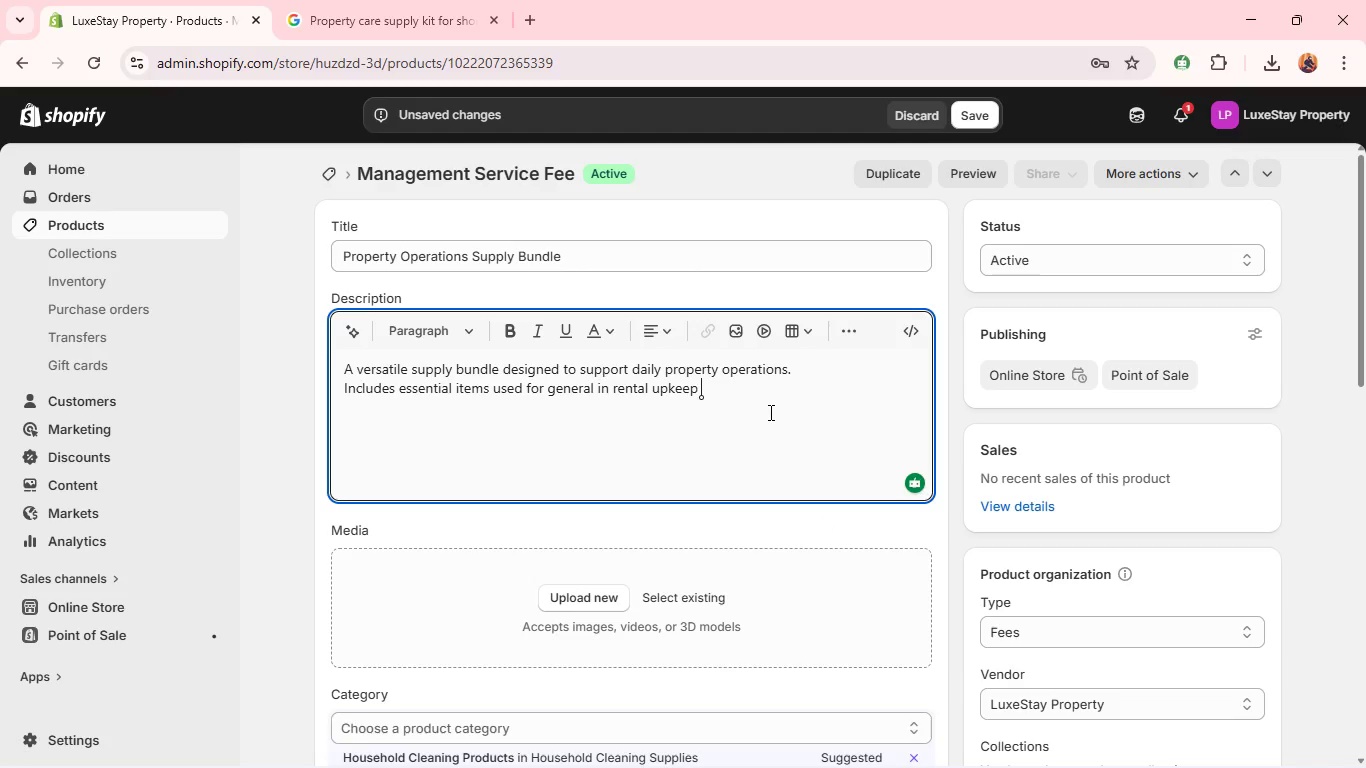 
key(Backspace)
 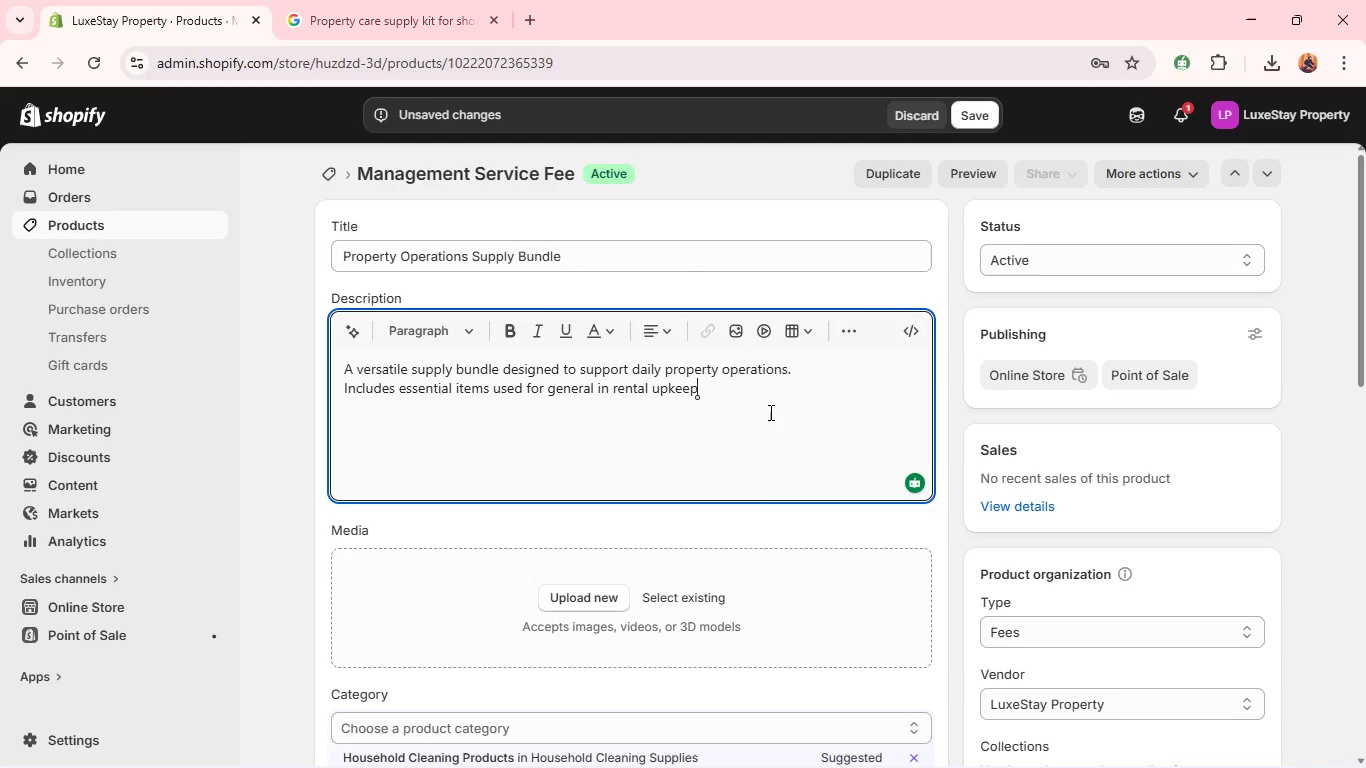 
key(Space)
 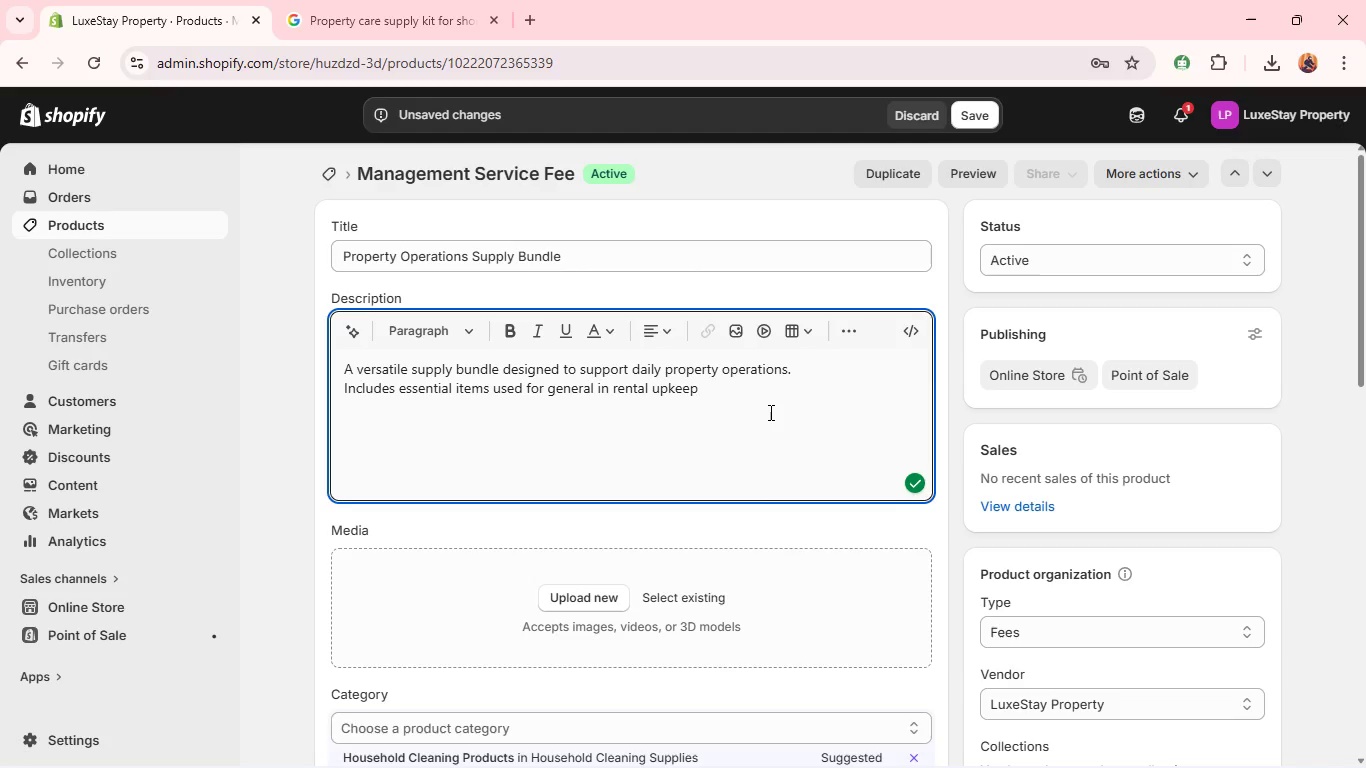 
type(amd[MediaTrackNext])
key(Backspace)
key(Backspace)
type(nd organization.)
 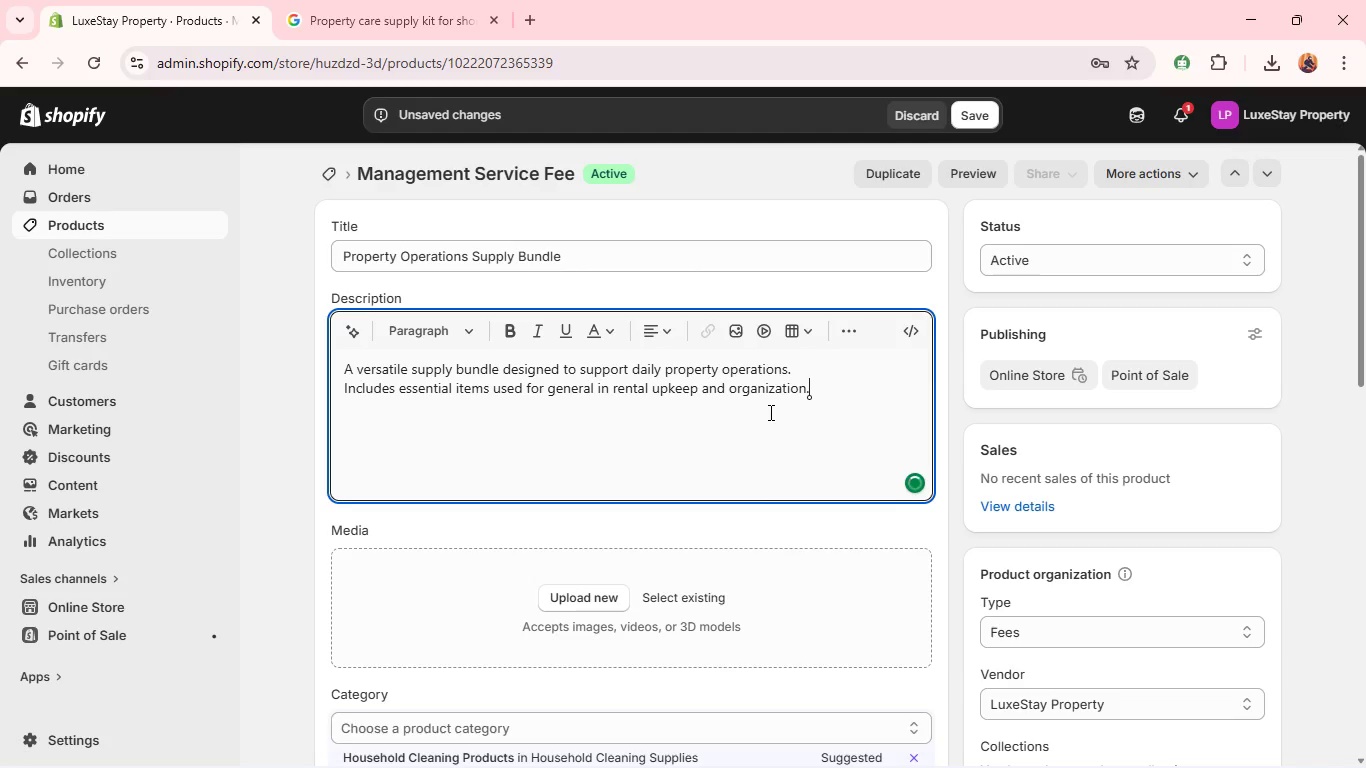 
key(Enter)
 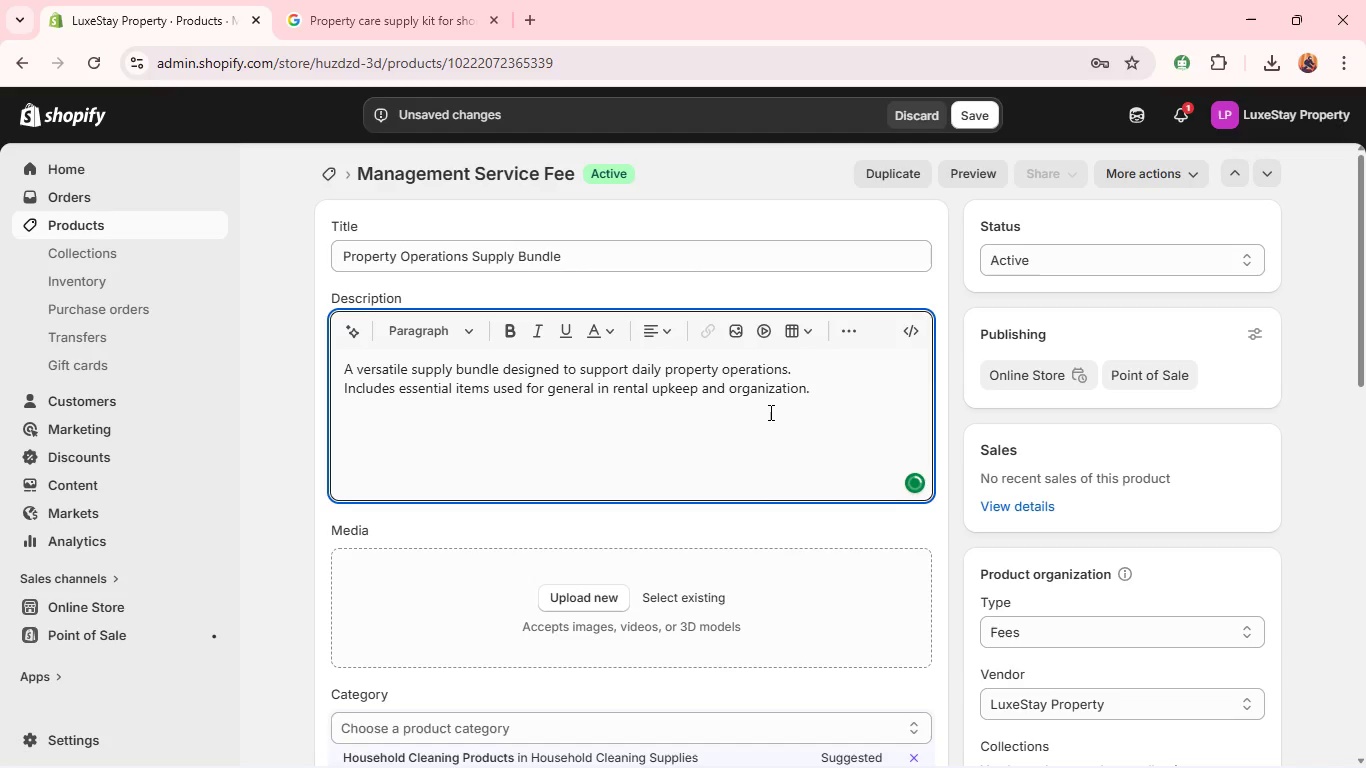 
key(Backspace)
 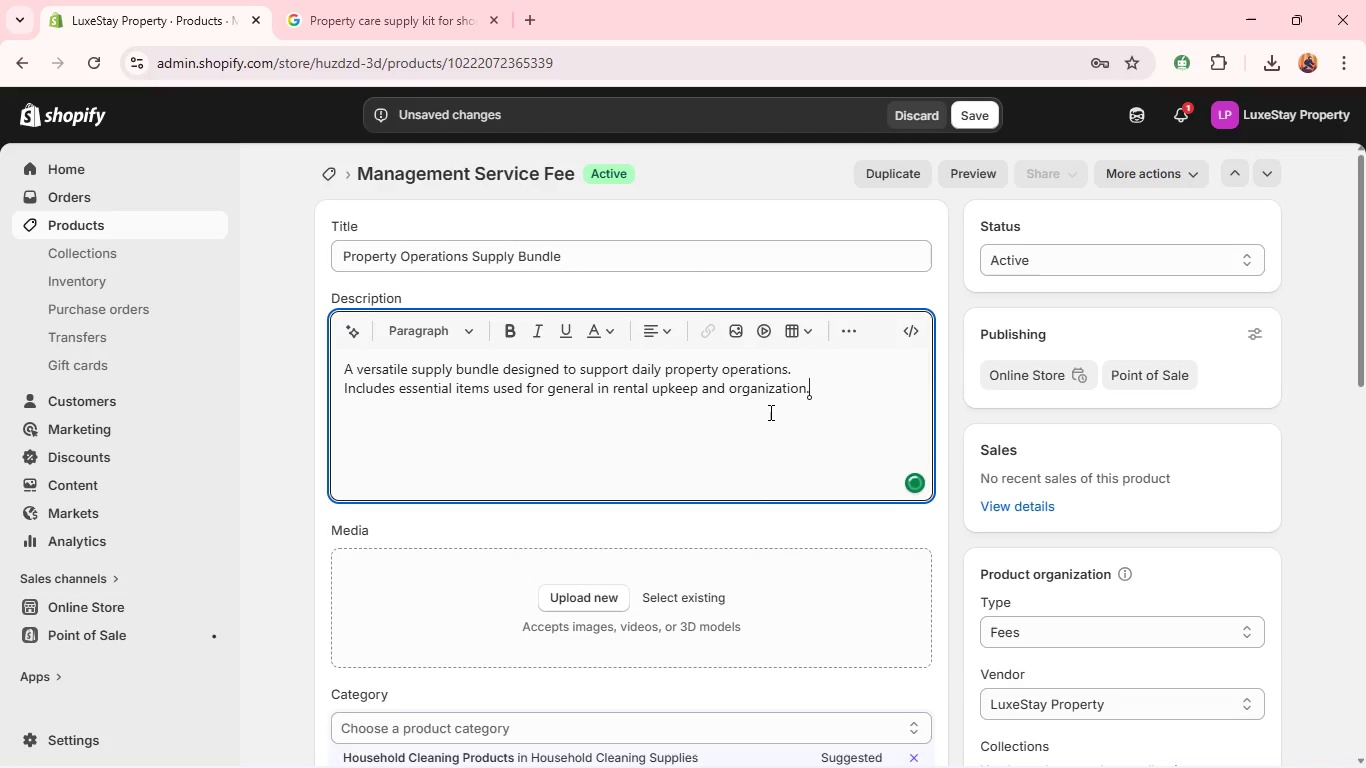 
key(Shift+ShiftRight)
 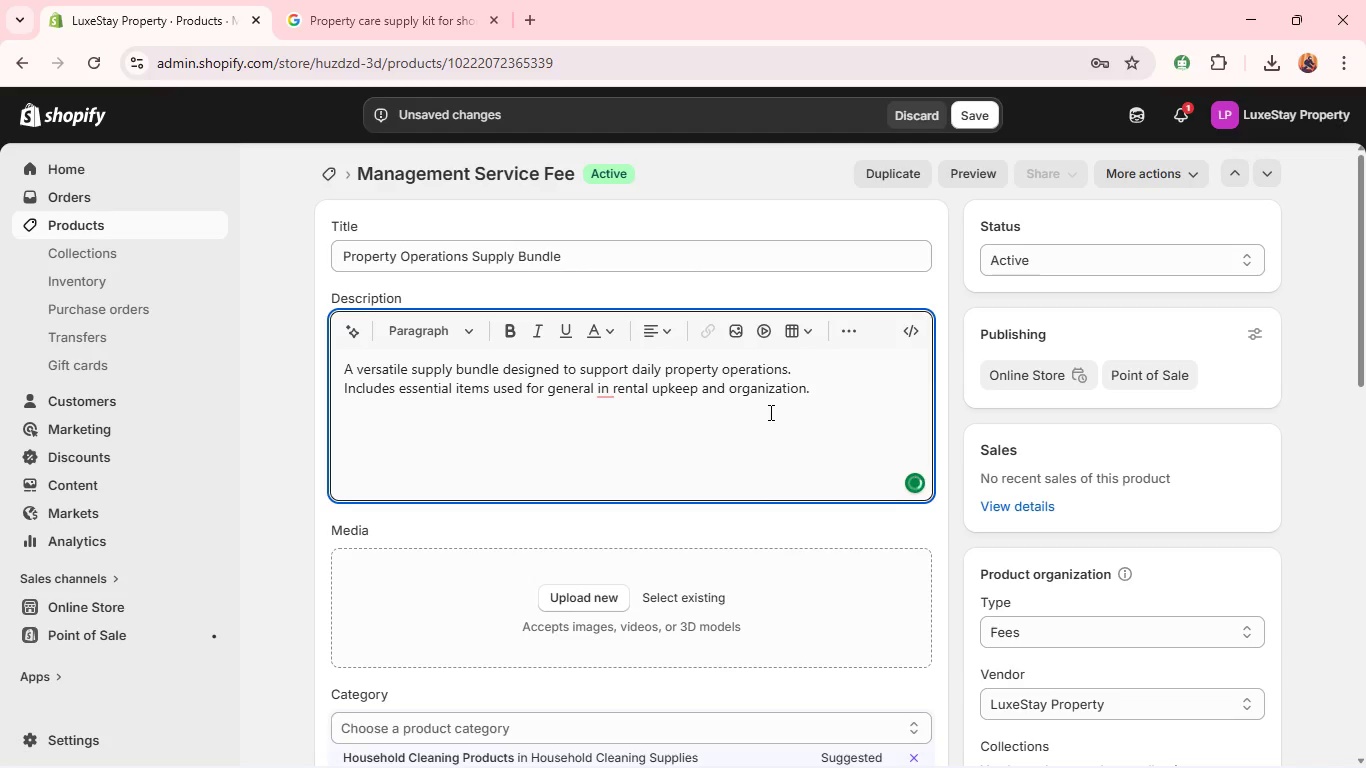 
key(Shift+Enter)
 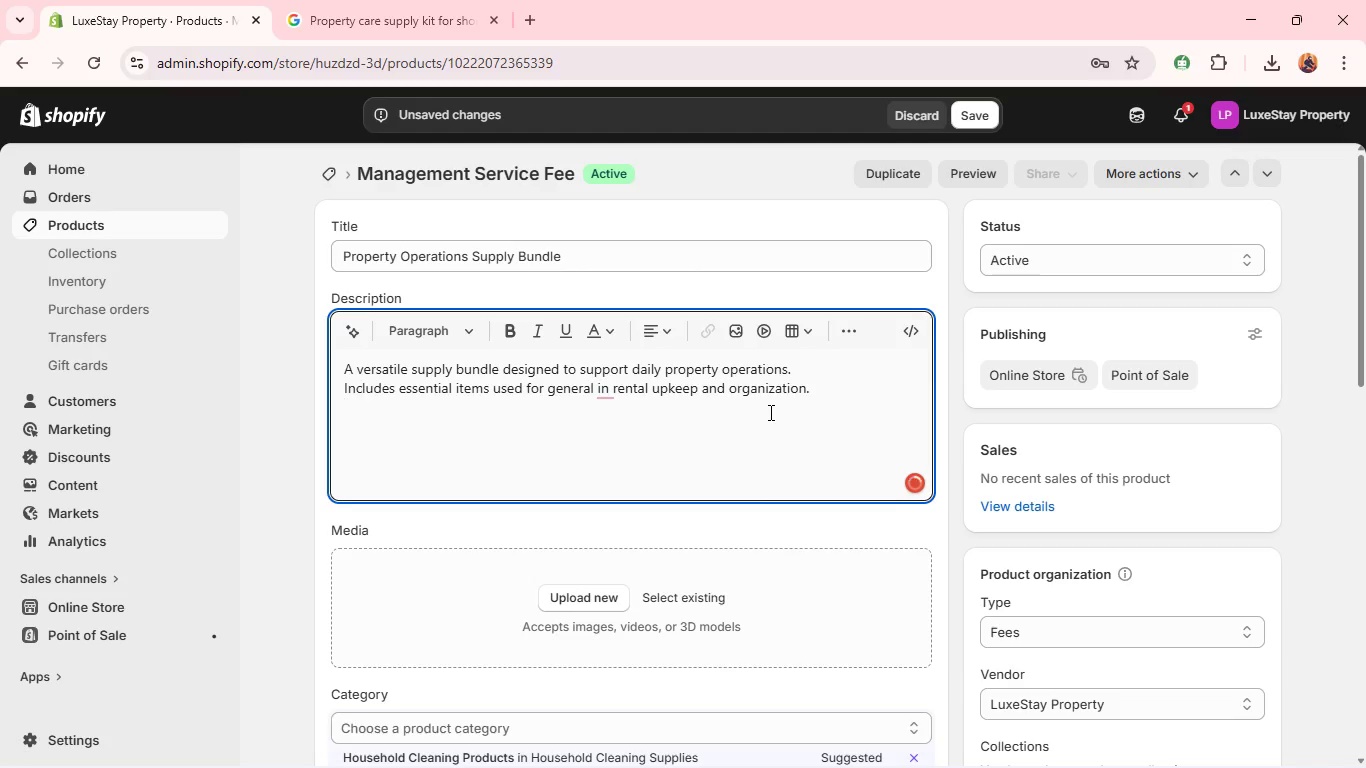 
key(Unknown)
 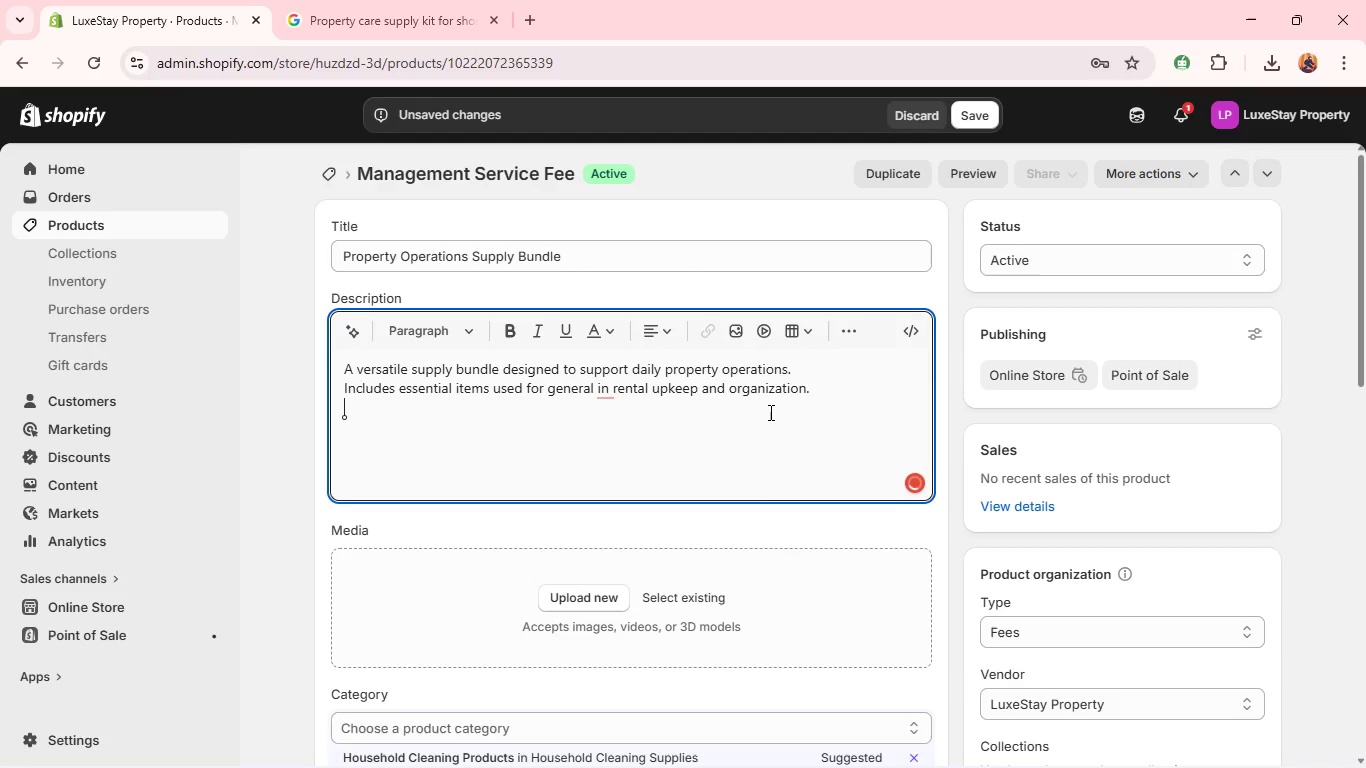 
hold_key(key=Unknown, duration=0.33)
 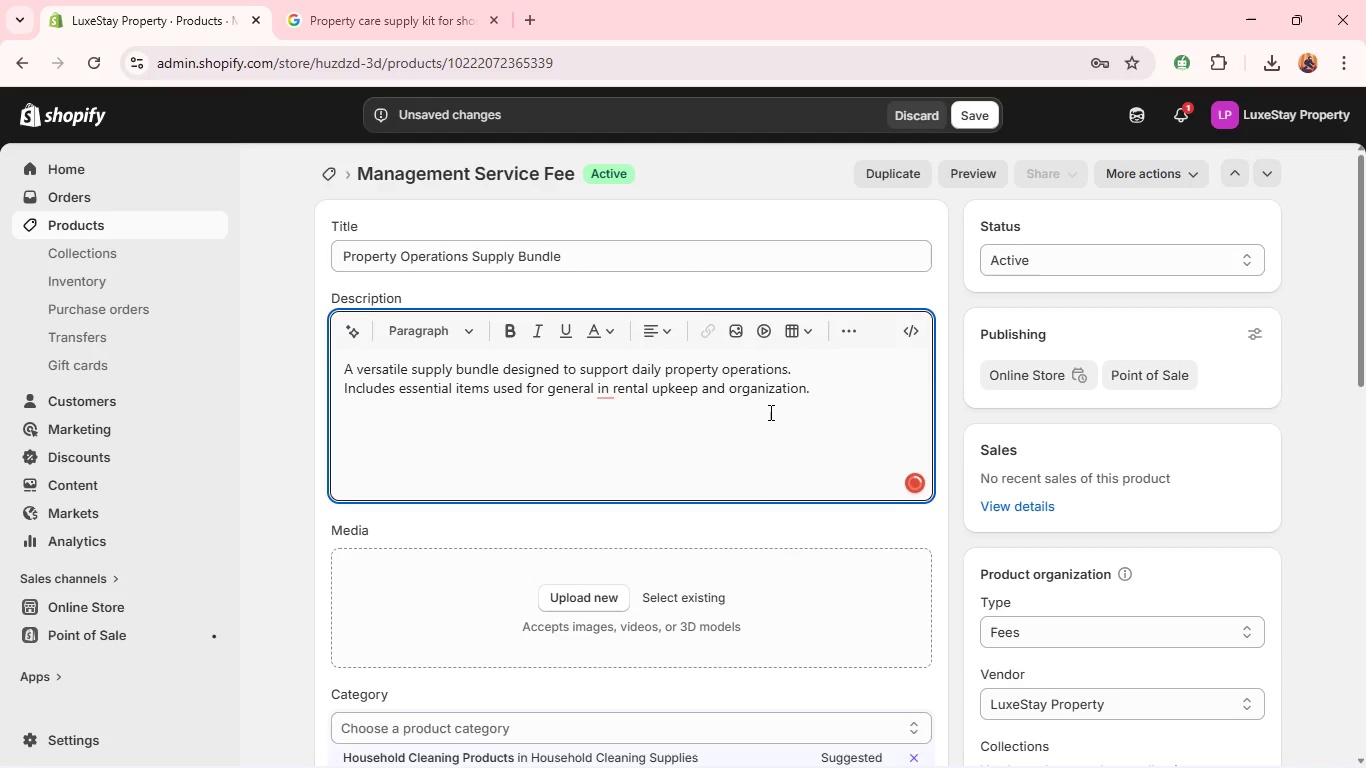 
key(Unknown)
 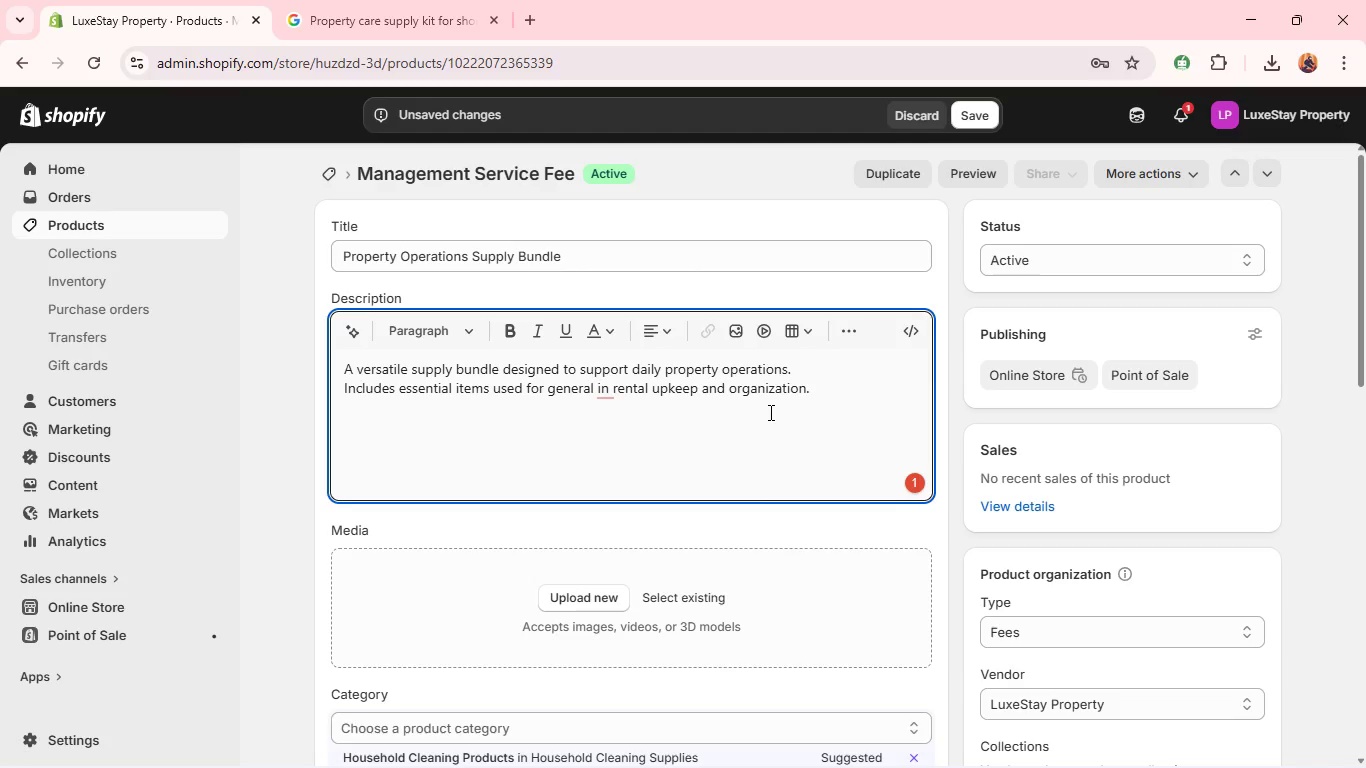 
key(Unknown)
 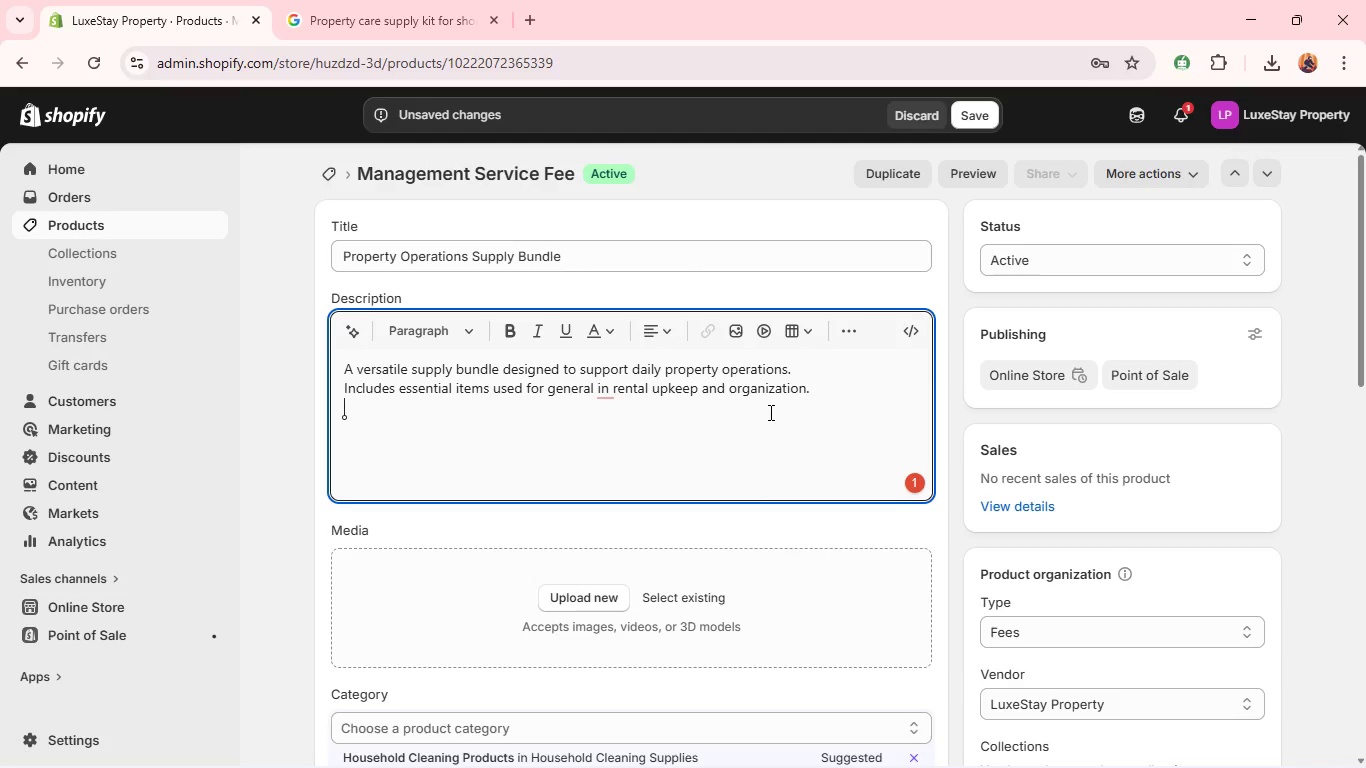 
key(Unknown)
 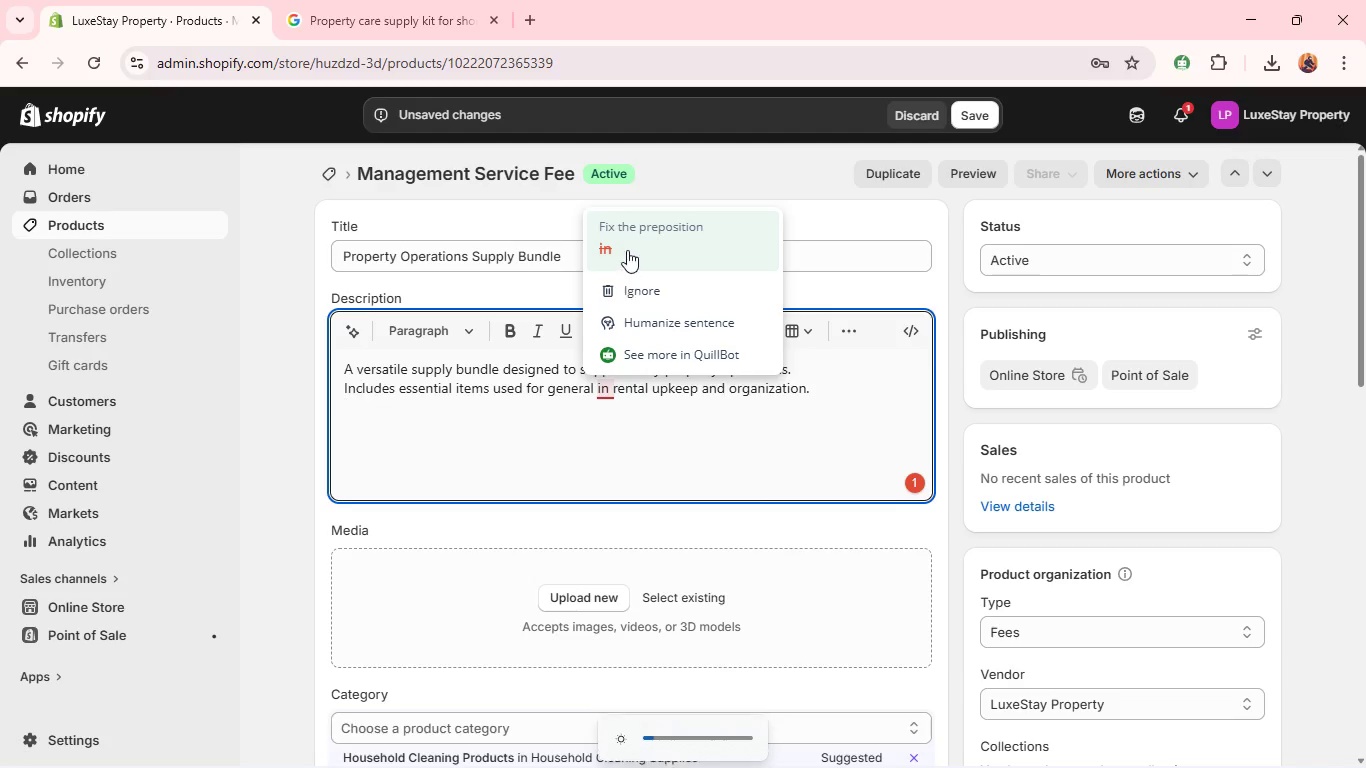 
left_click([623, 247])
 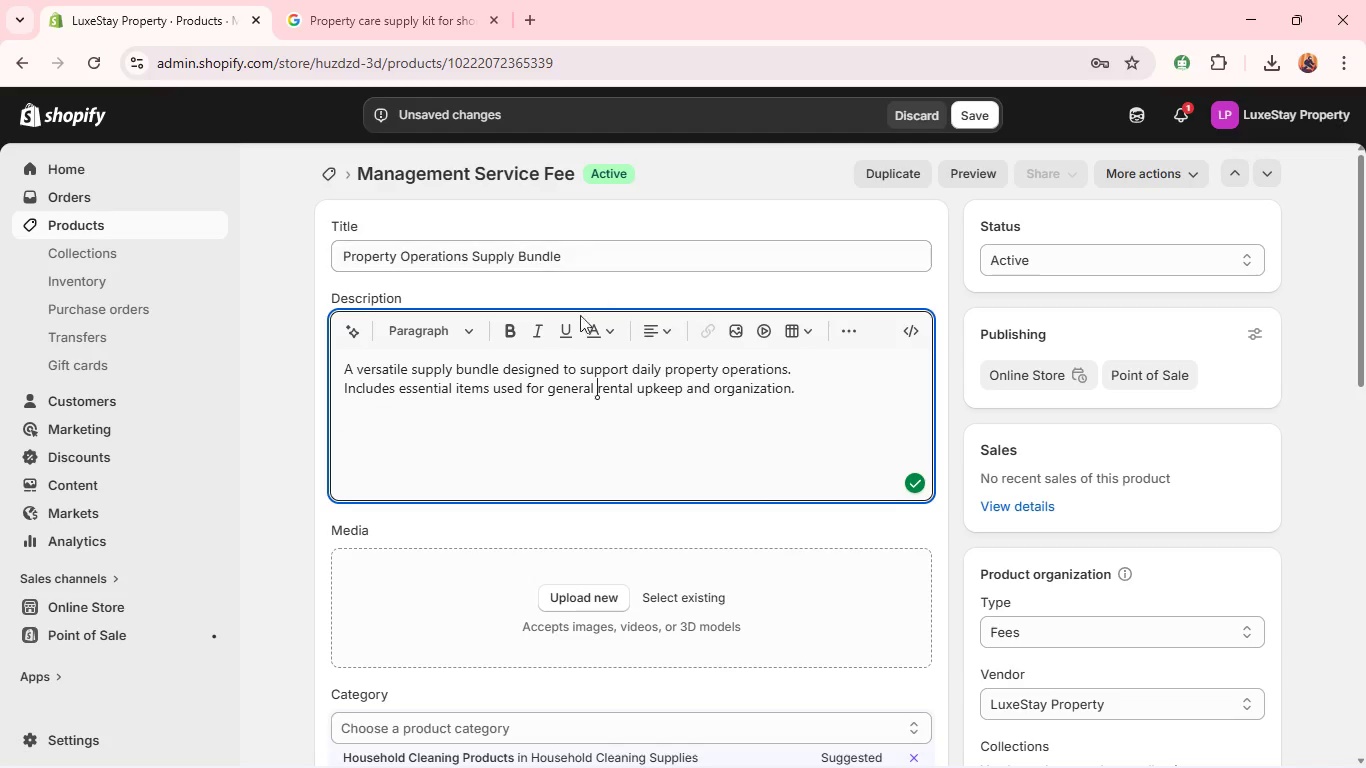 
left_click([518, 420])
 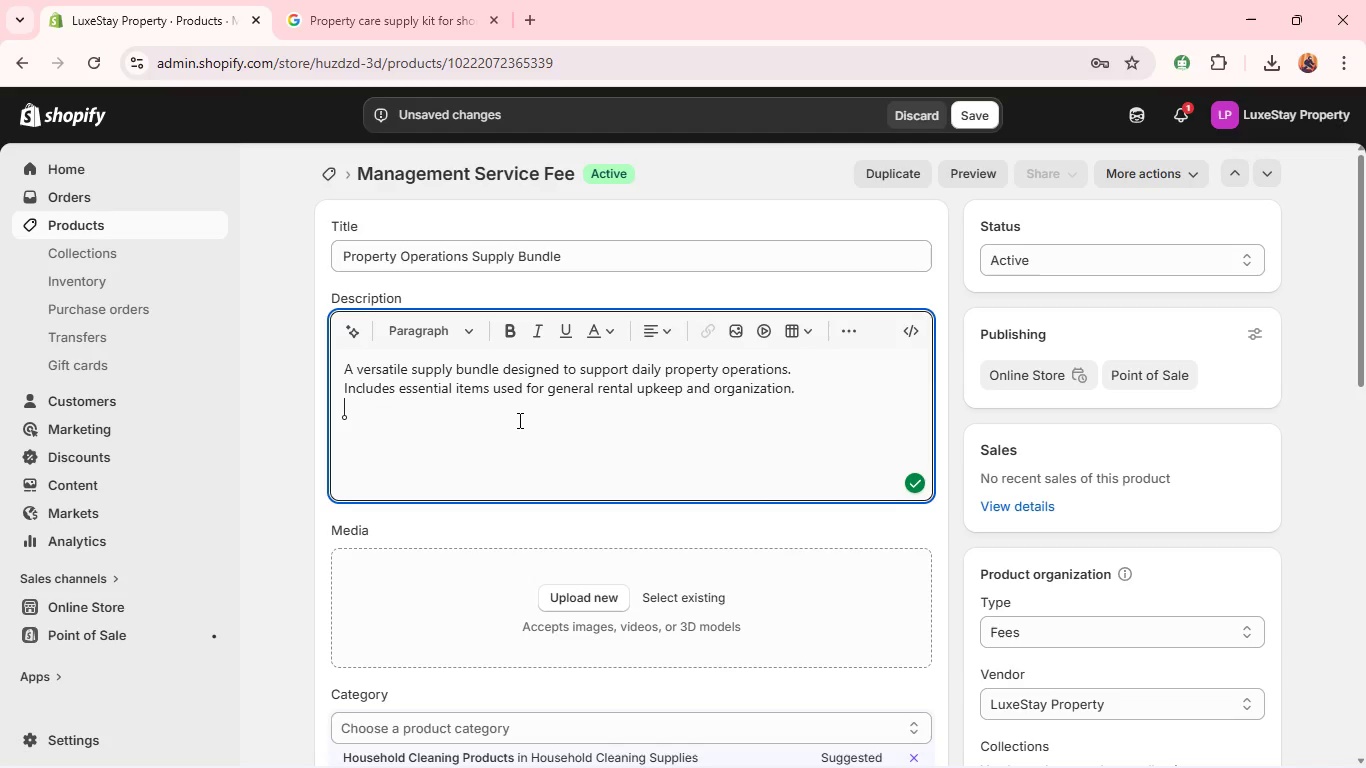 
type(Suitable for maintaining efficiency in rental property environments. )
 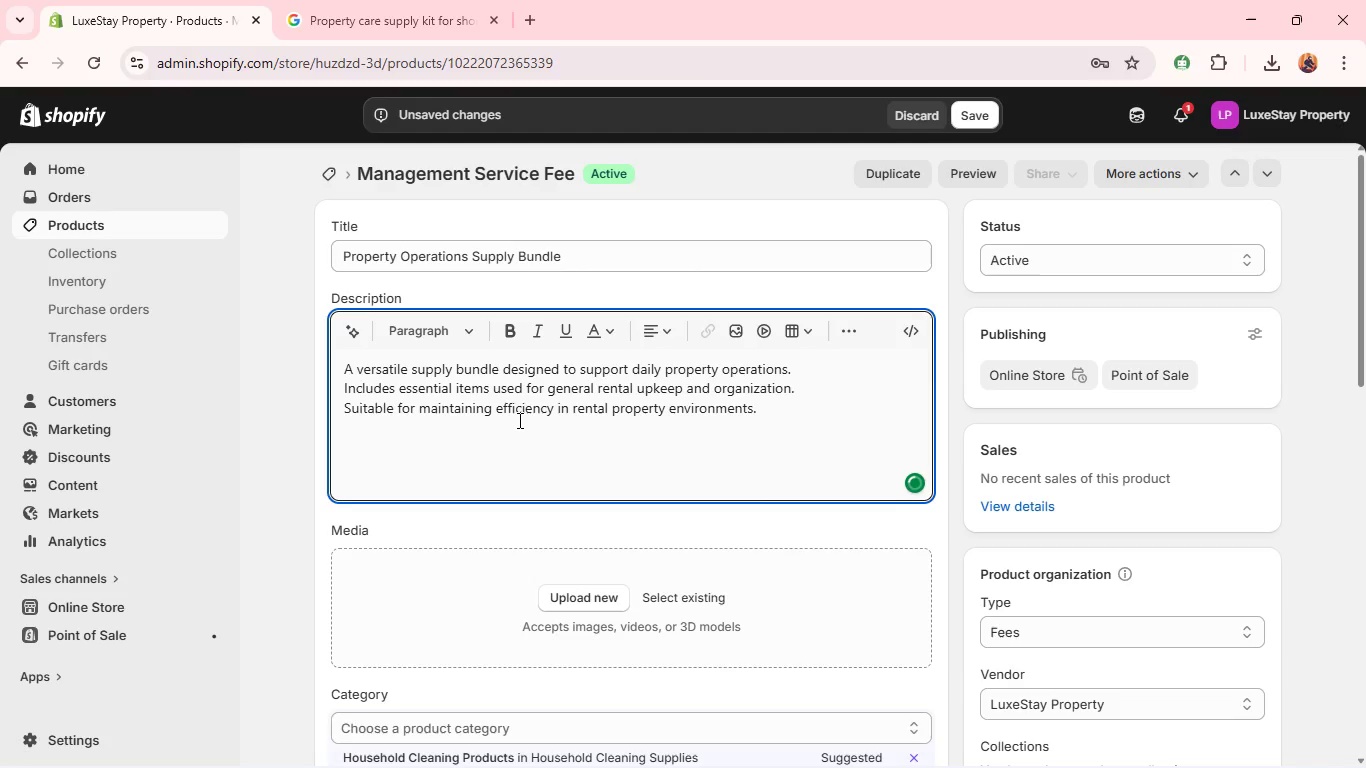 
key(Shift+Enter)
 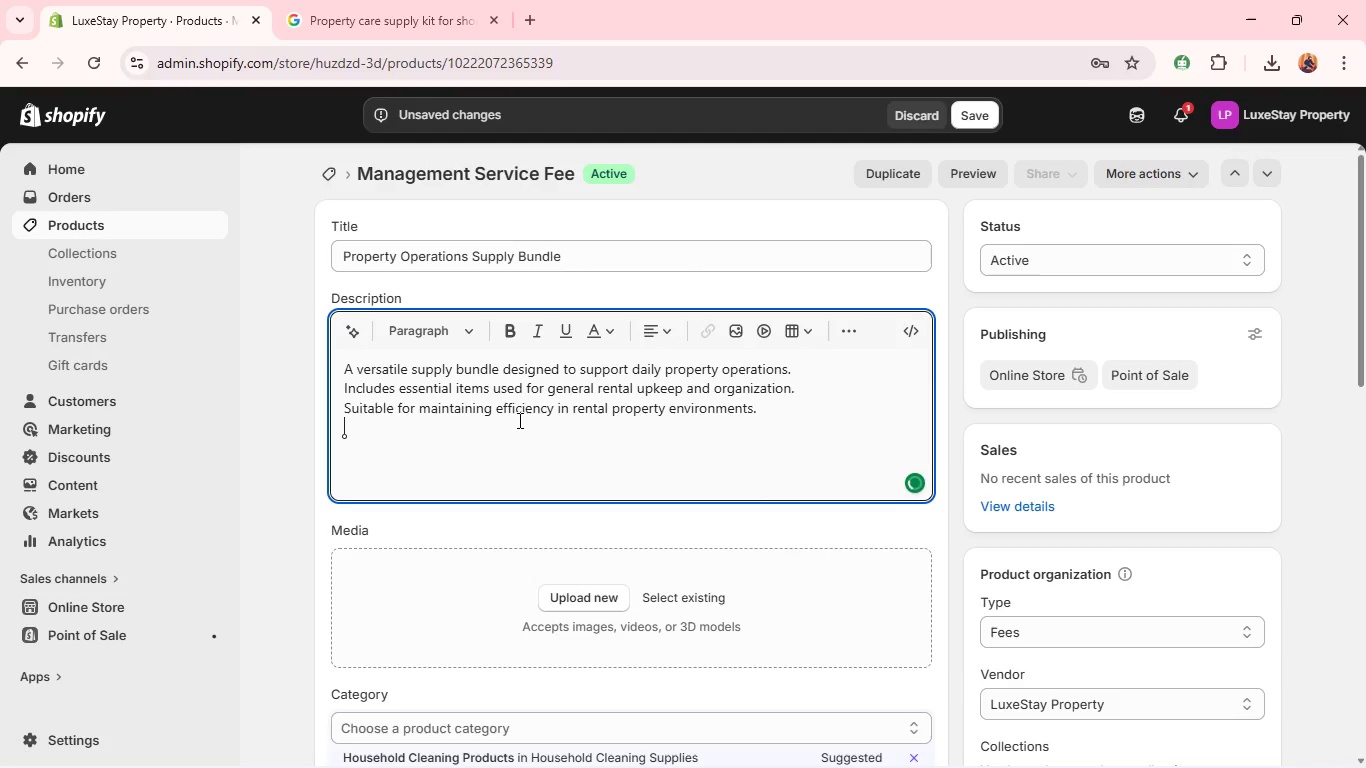 
type(As essenet)
key(Backspace)
key(Backspace)
type(tial addition for stream )
key(Backspace)
type(lined property manafem)
key(Backspace)
key(Backspace)
key(Backspace)
type(gement routines. )
 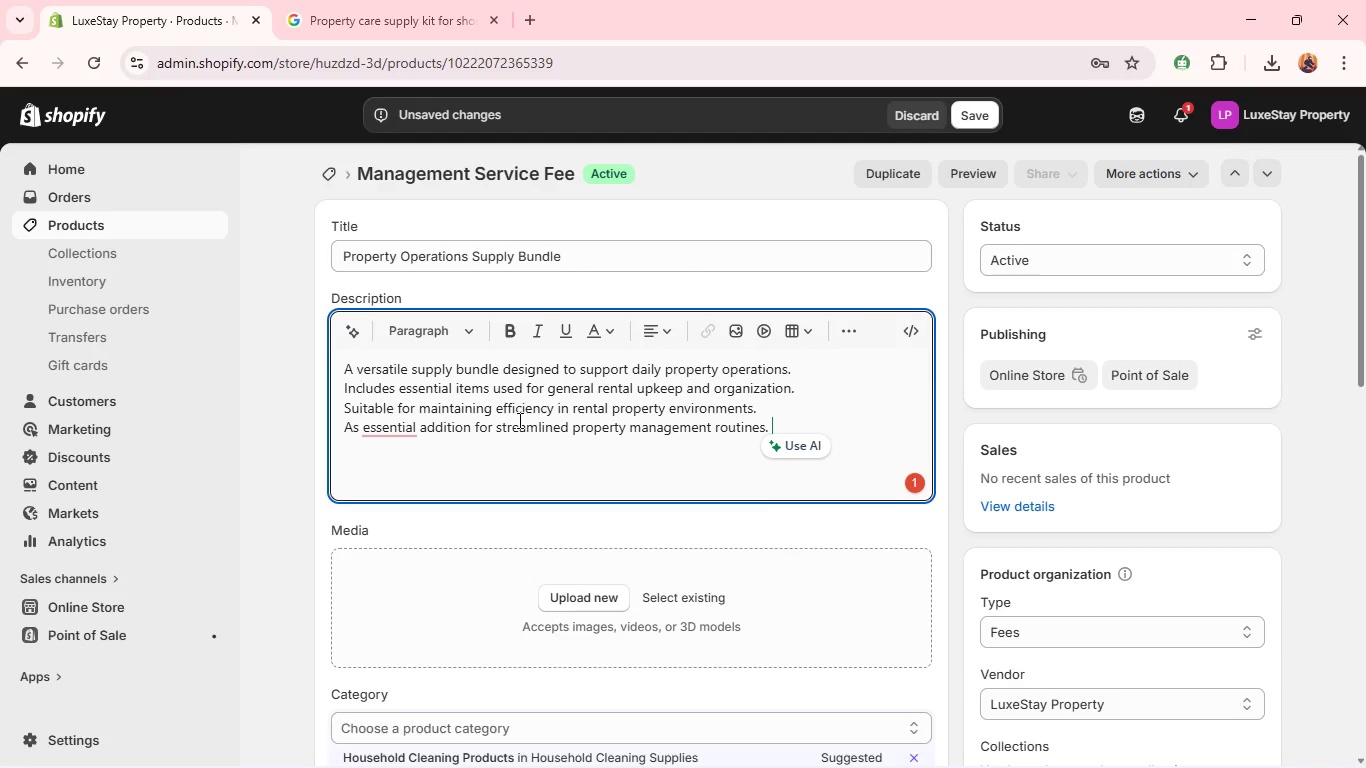 
wait(14.86)
 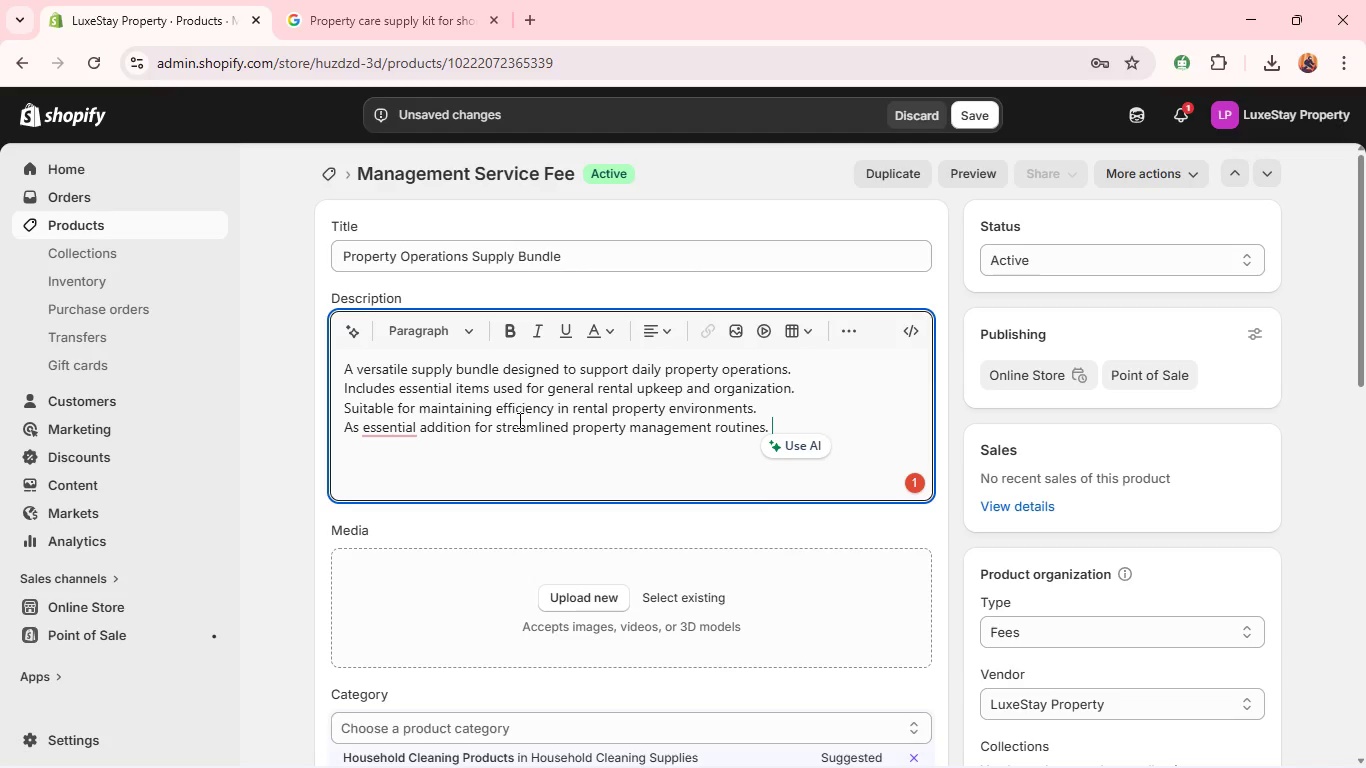 
mouse_move([387, 393])
 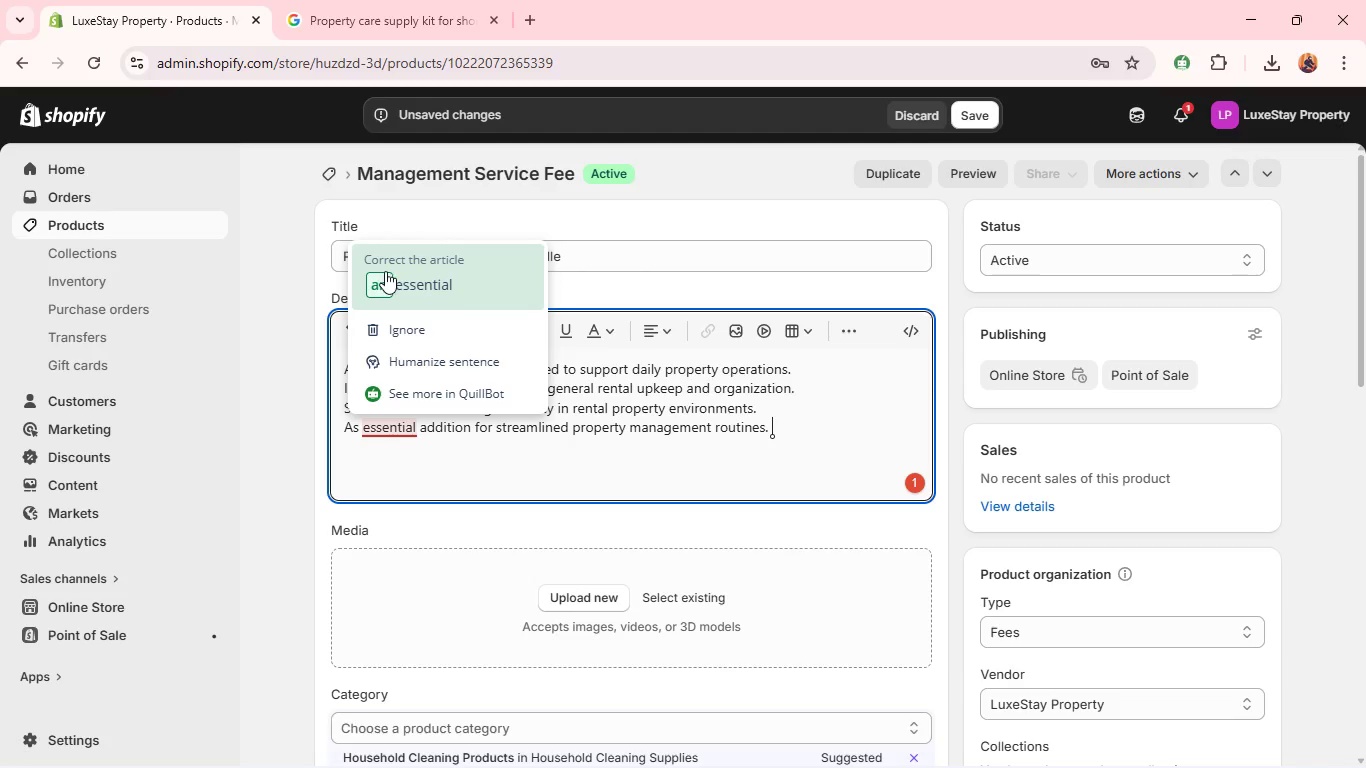 
left_click([385, 271])
 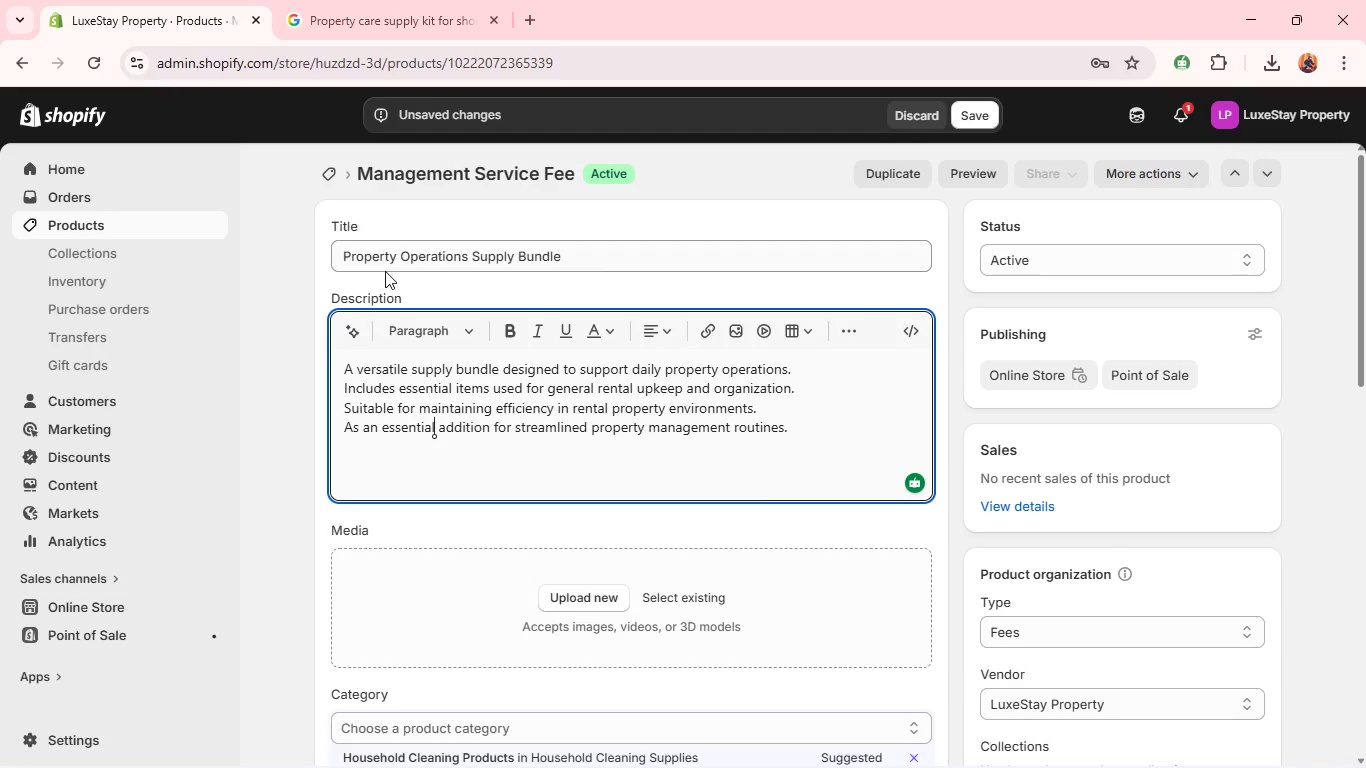 
wait(11.75)
 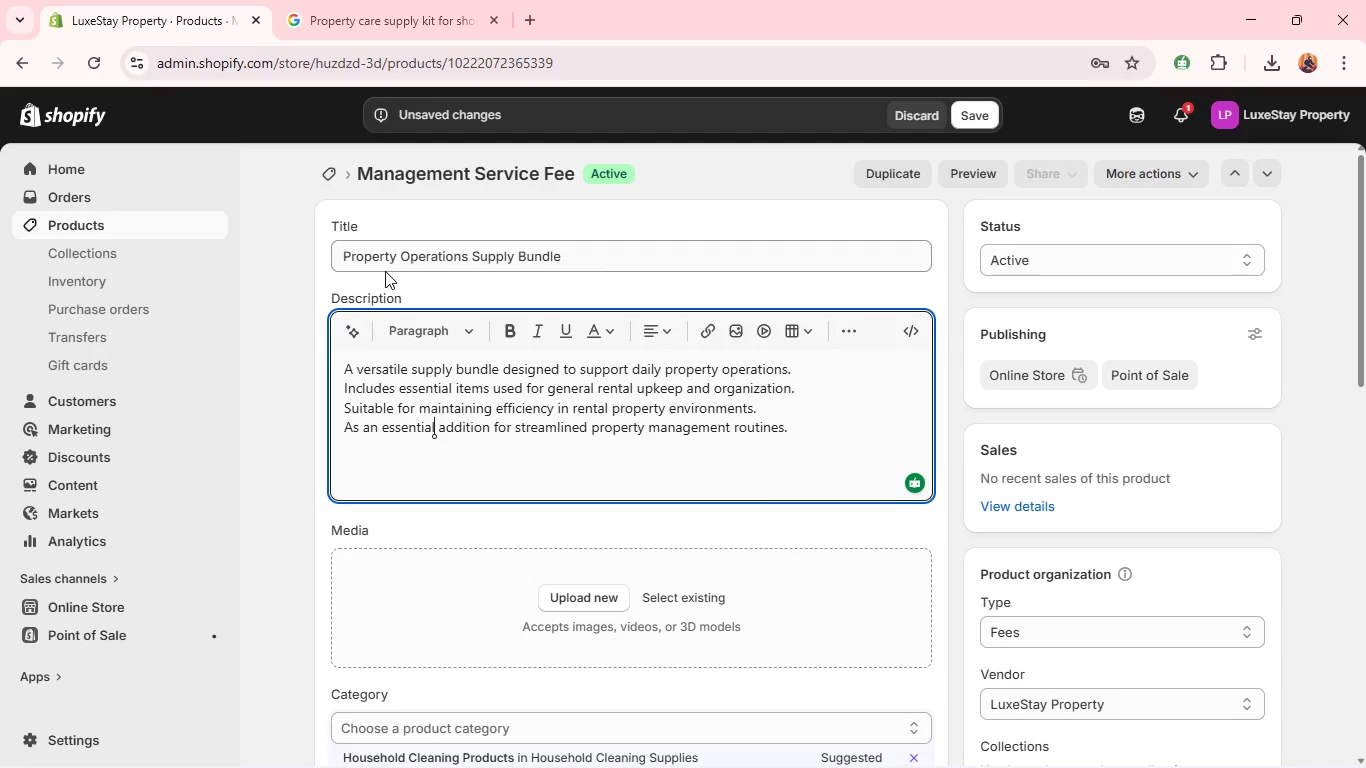 
left_click([370, 427])
 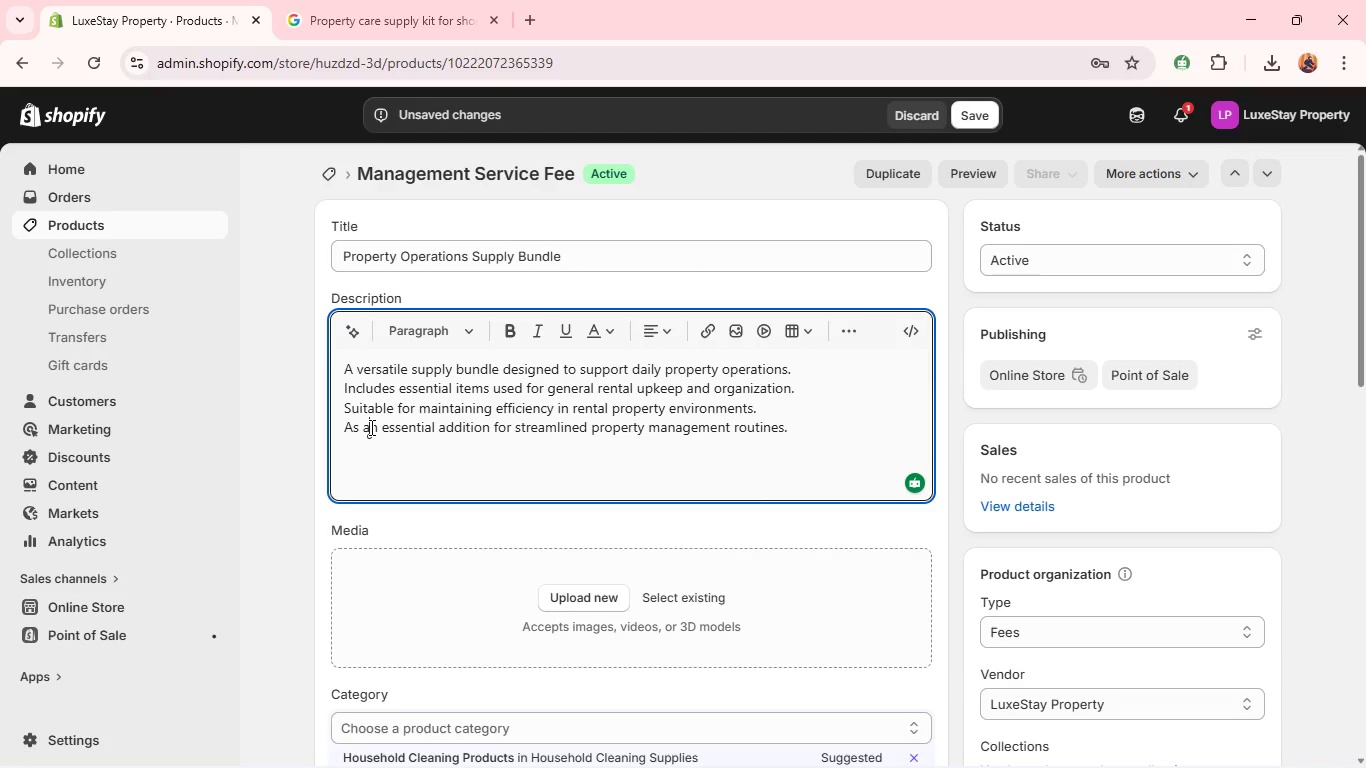 
key(Home)
 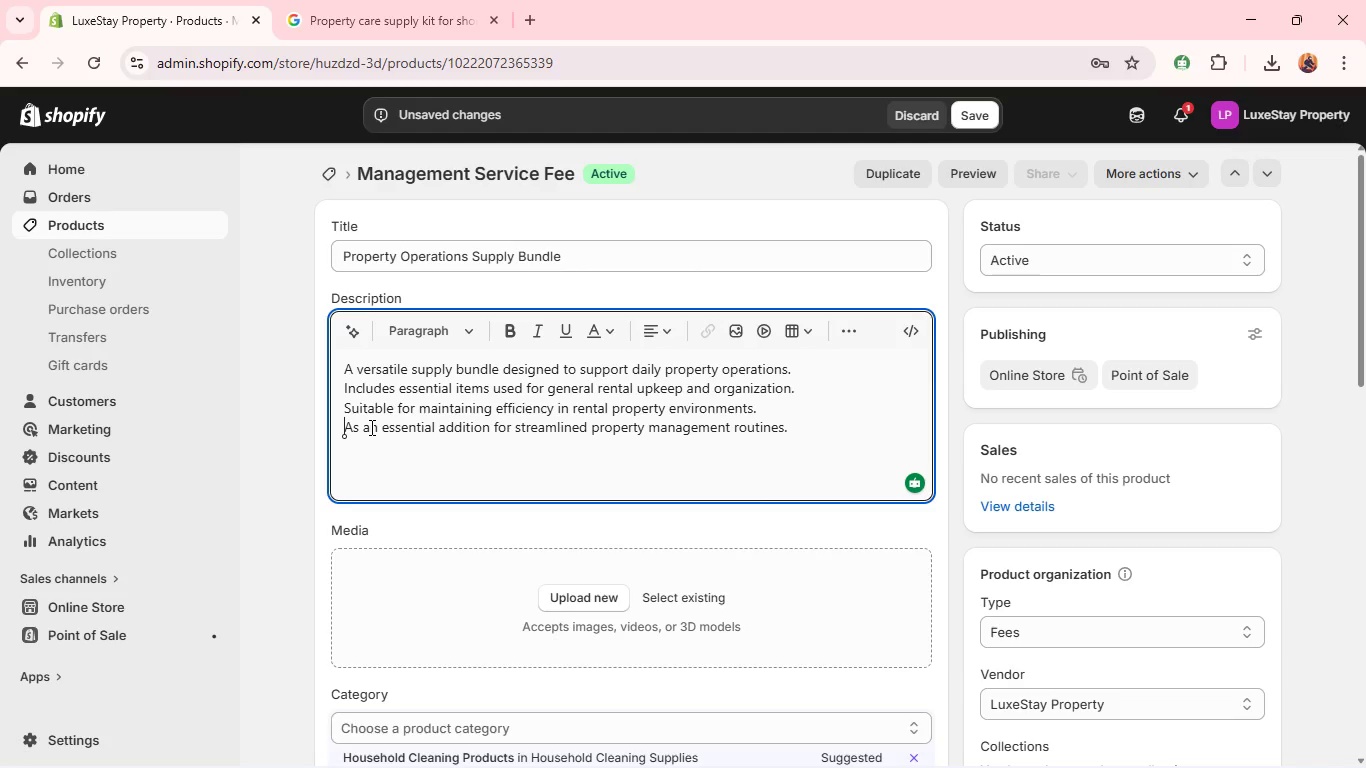 
key(Backspace)
 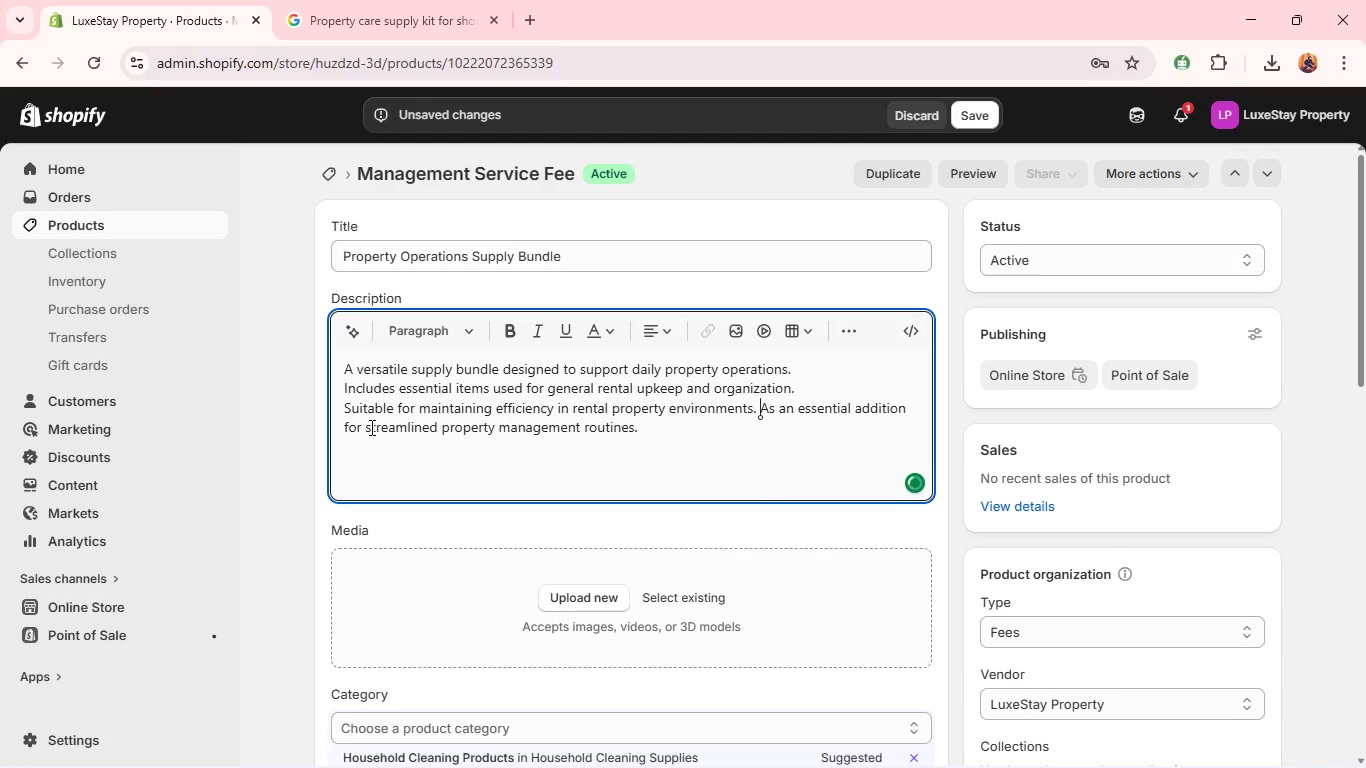 
key(Enter)
 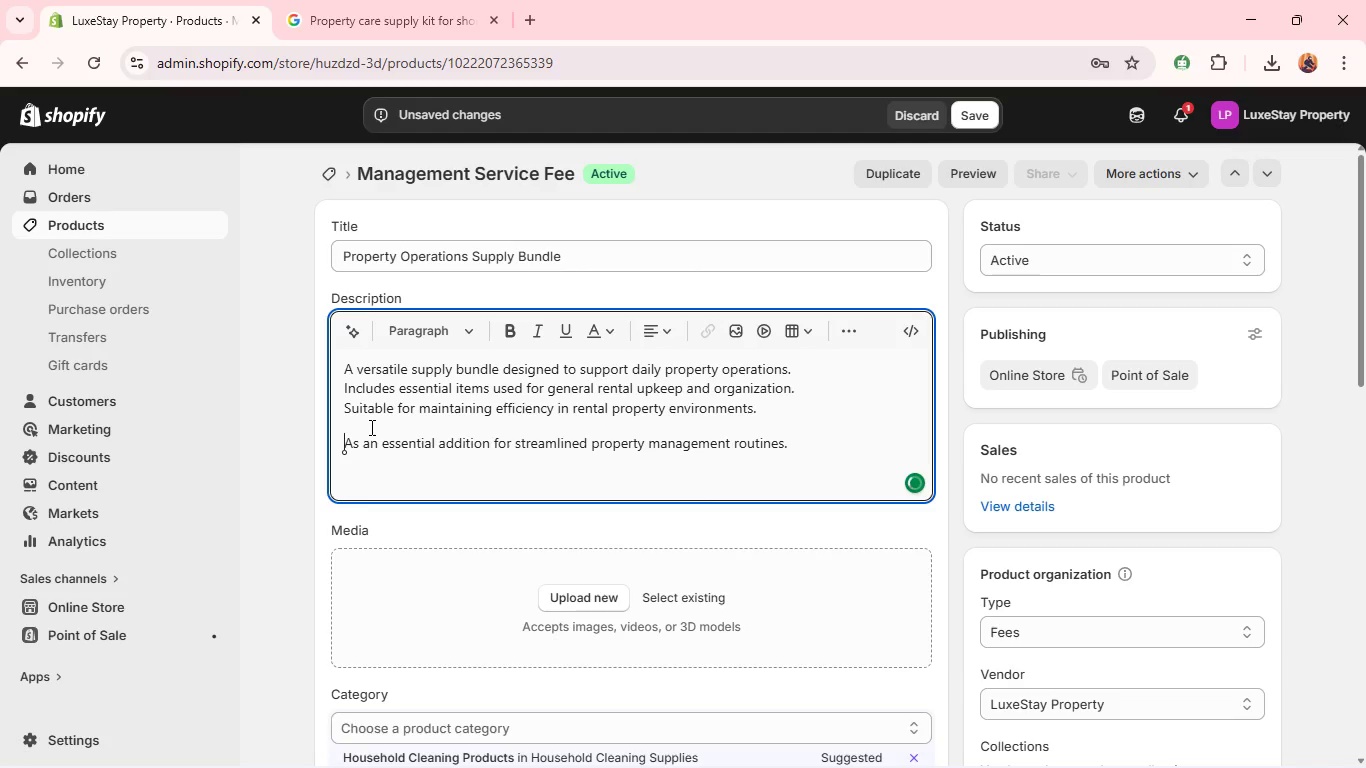 
key(Backspace)
 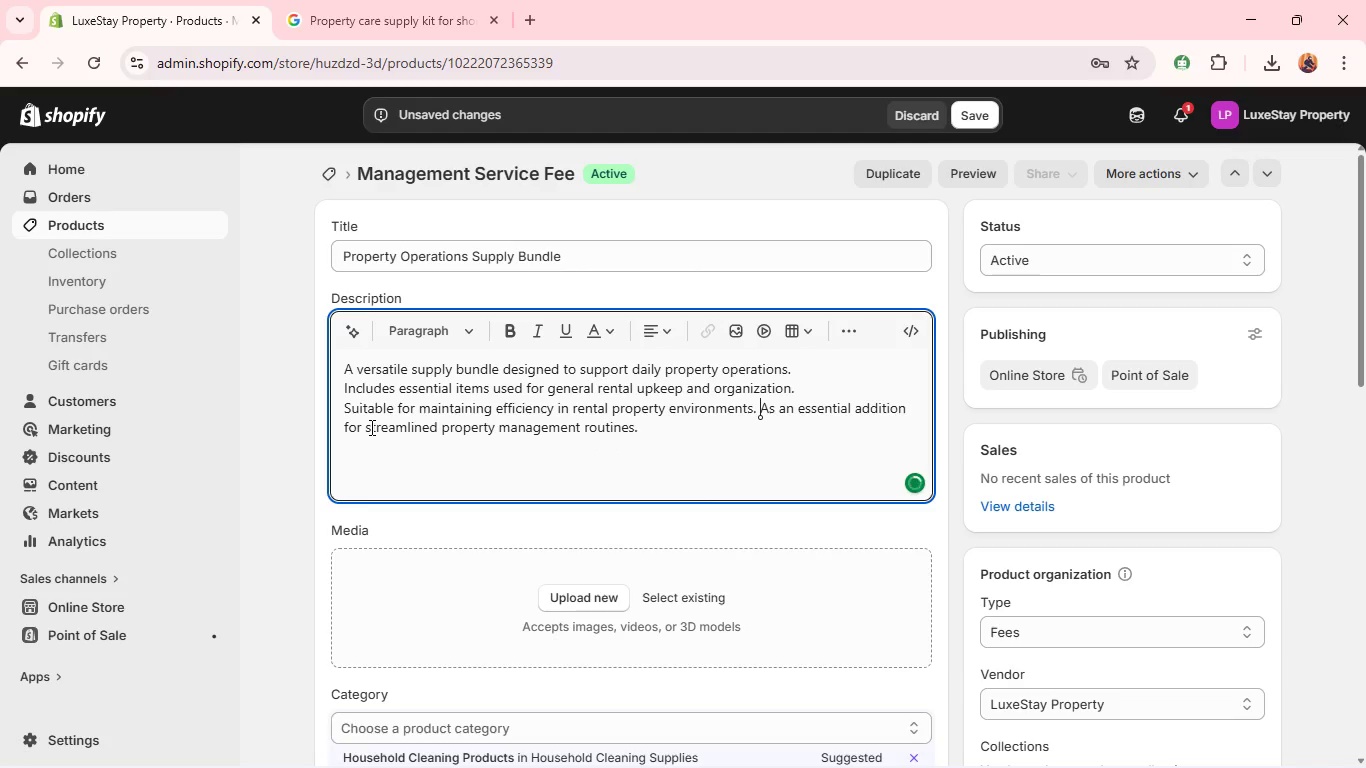 
key(Shift+ShiftRight)
 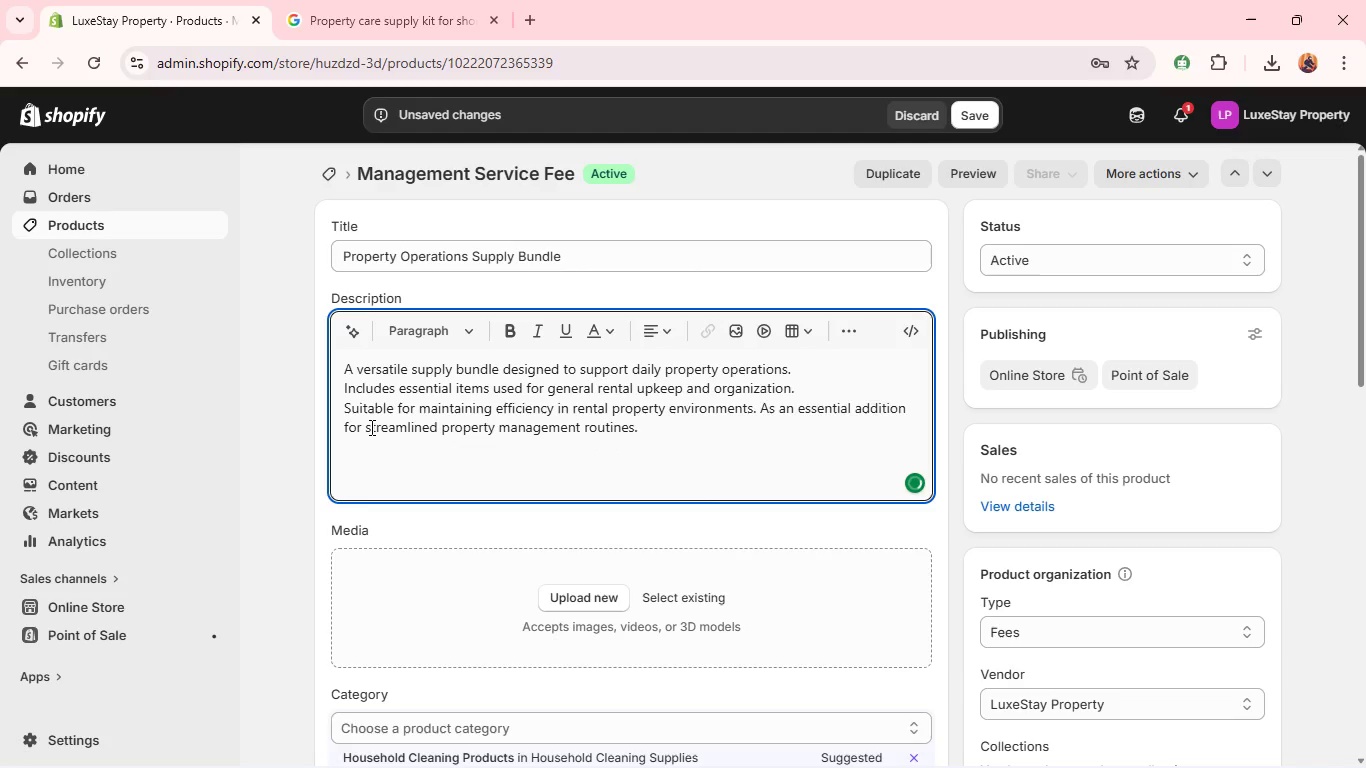 
key(Shift+Enter)
 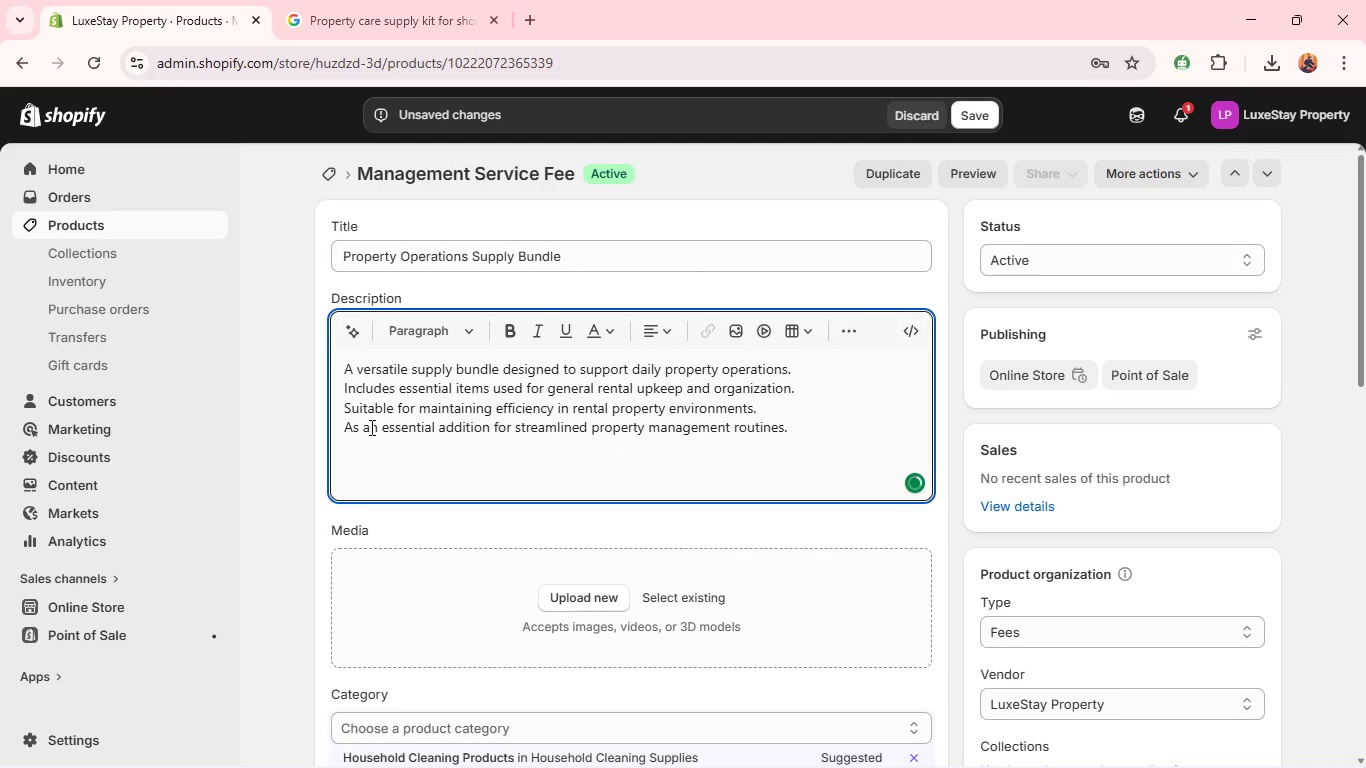 
key(ArrowRight)
 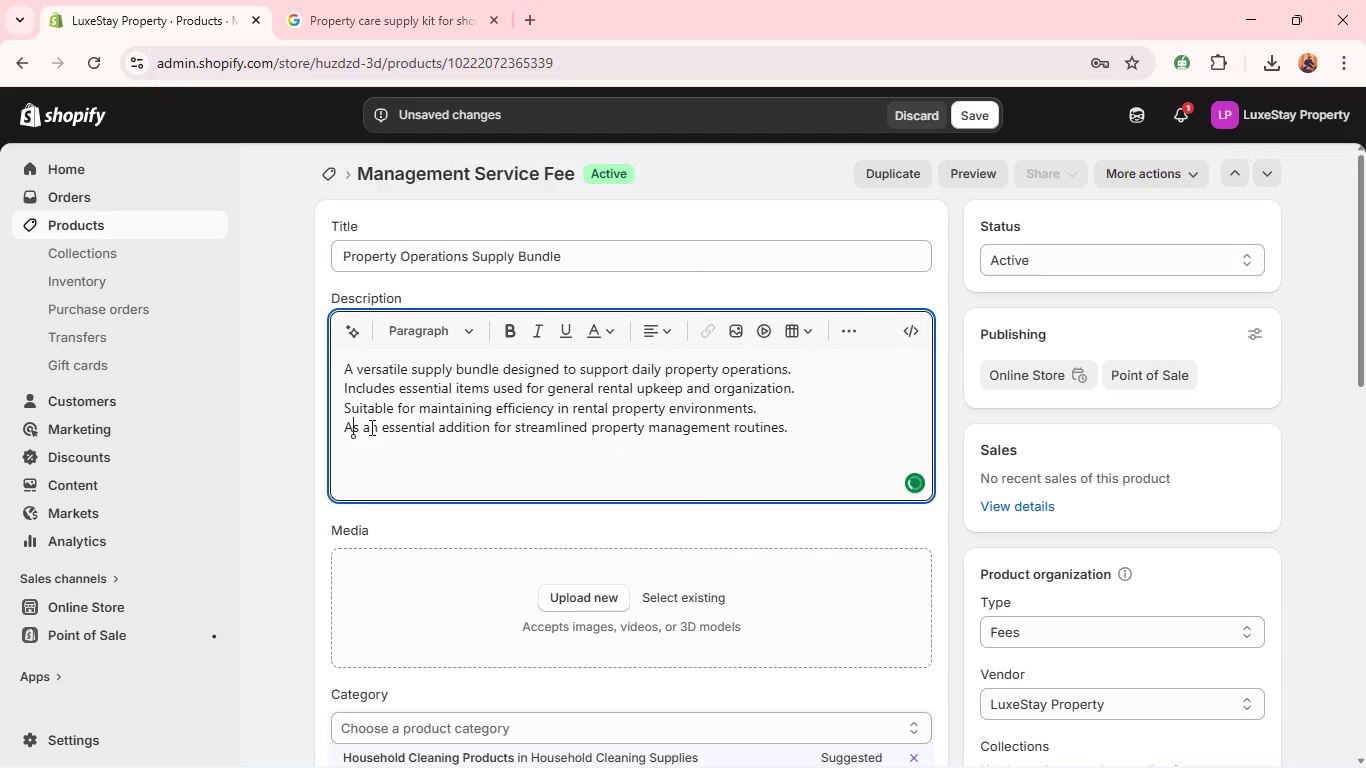 
key(ArrowRight)
 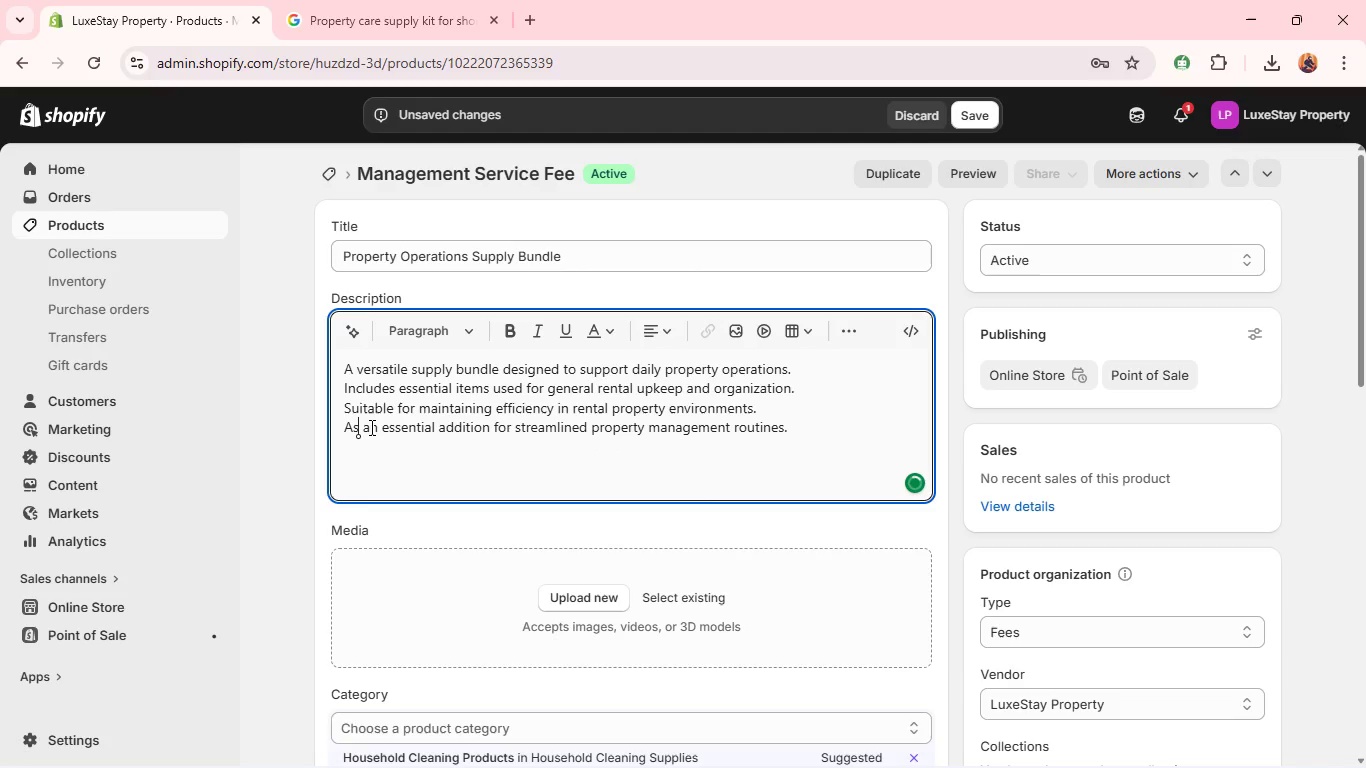 
key(ArrowRight)
 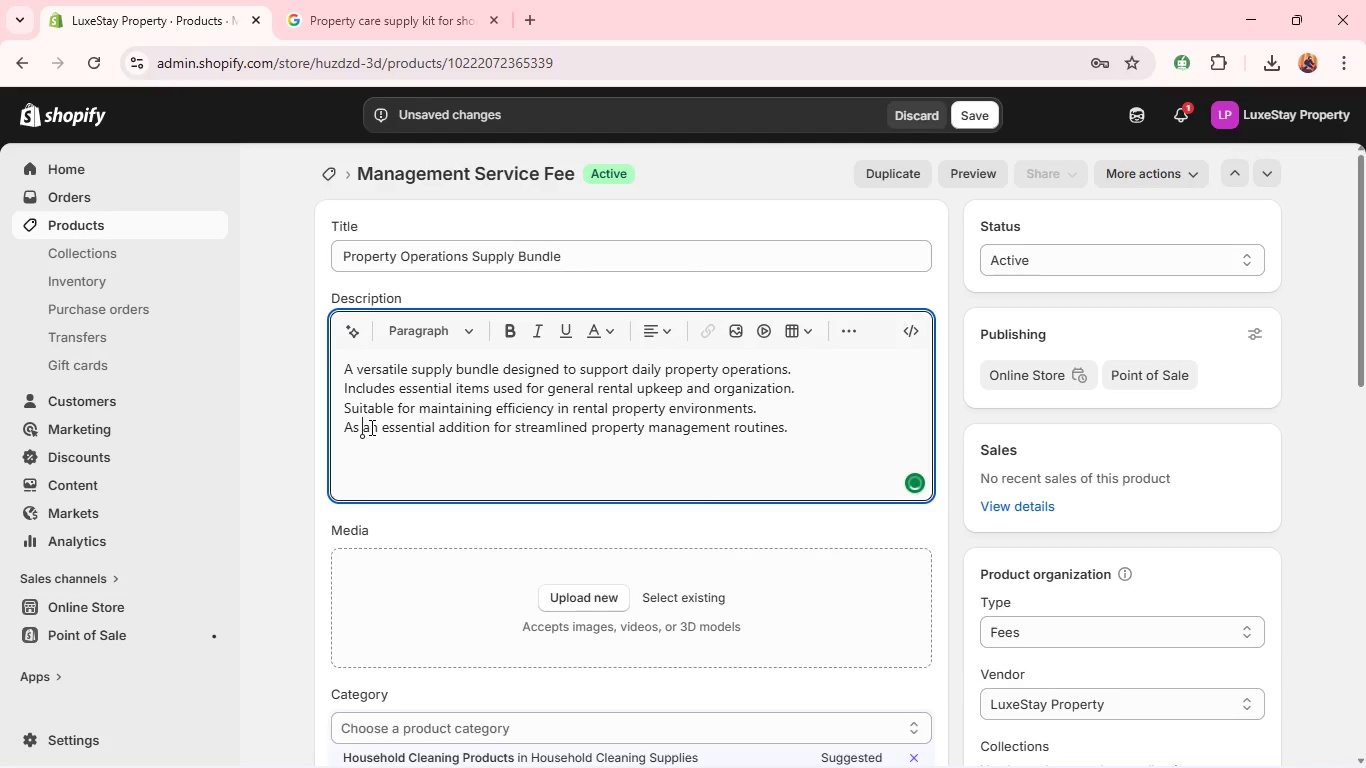 
key(ArrowRight)
 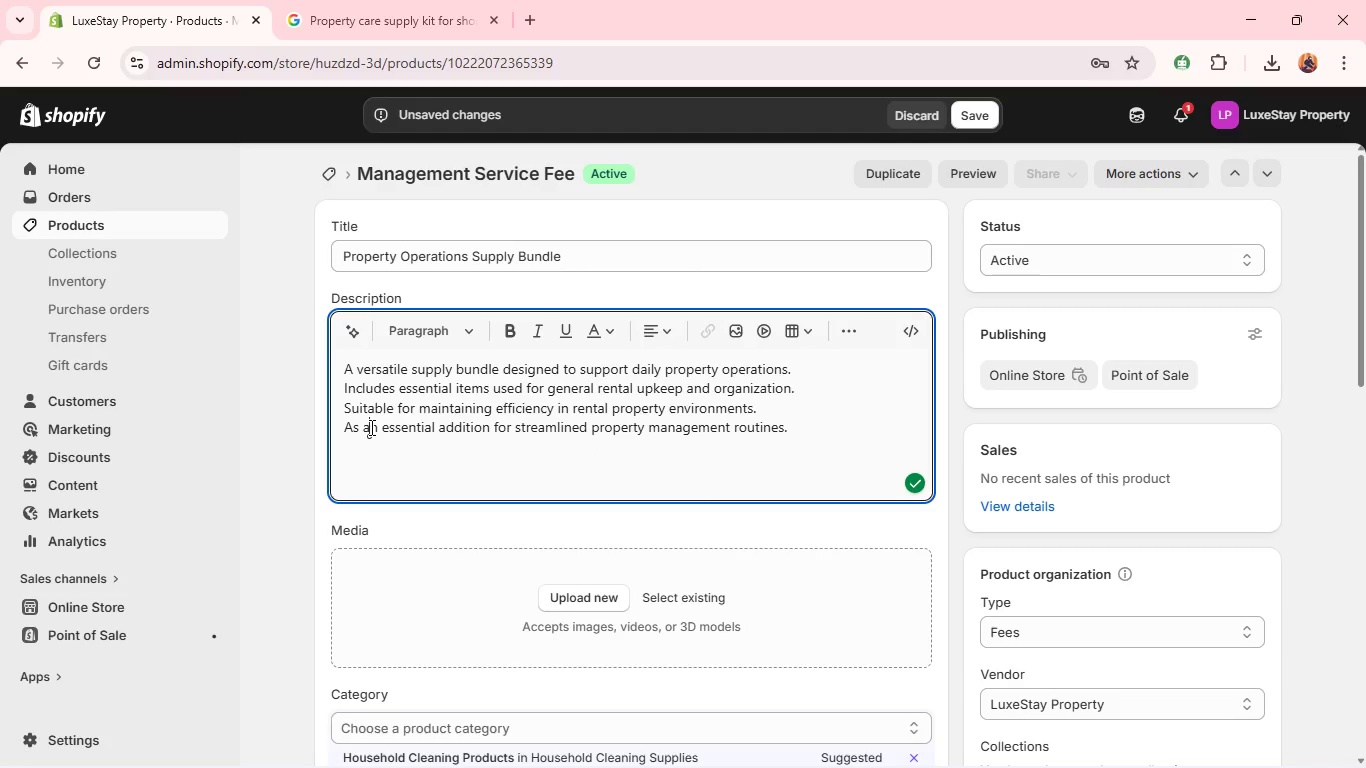 
key(Backspace)
 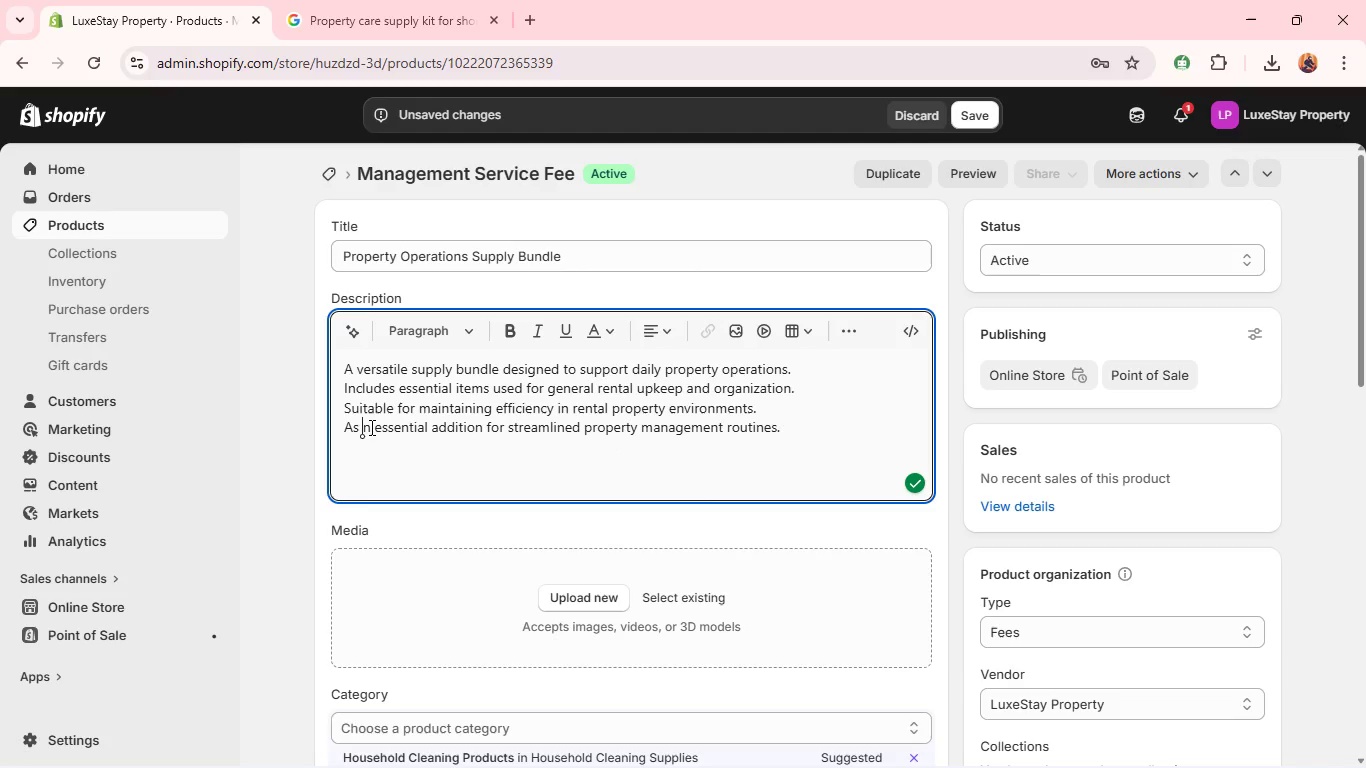 
key(Backspace)
 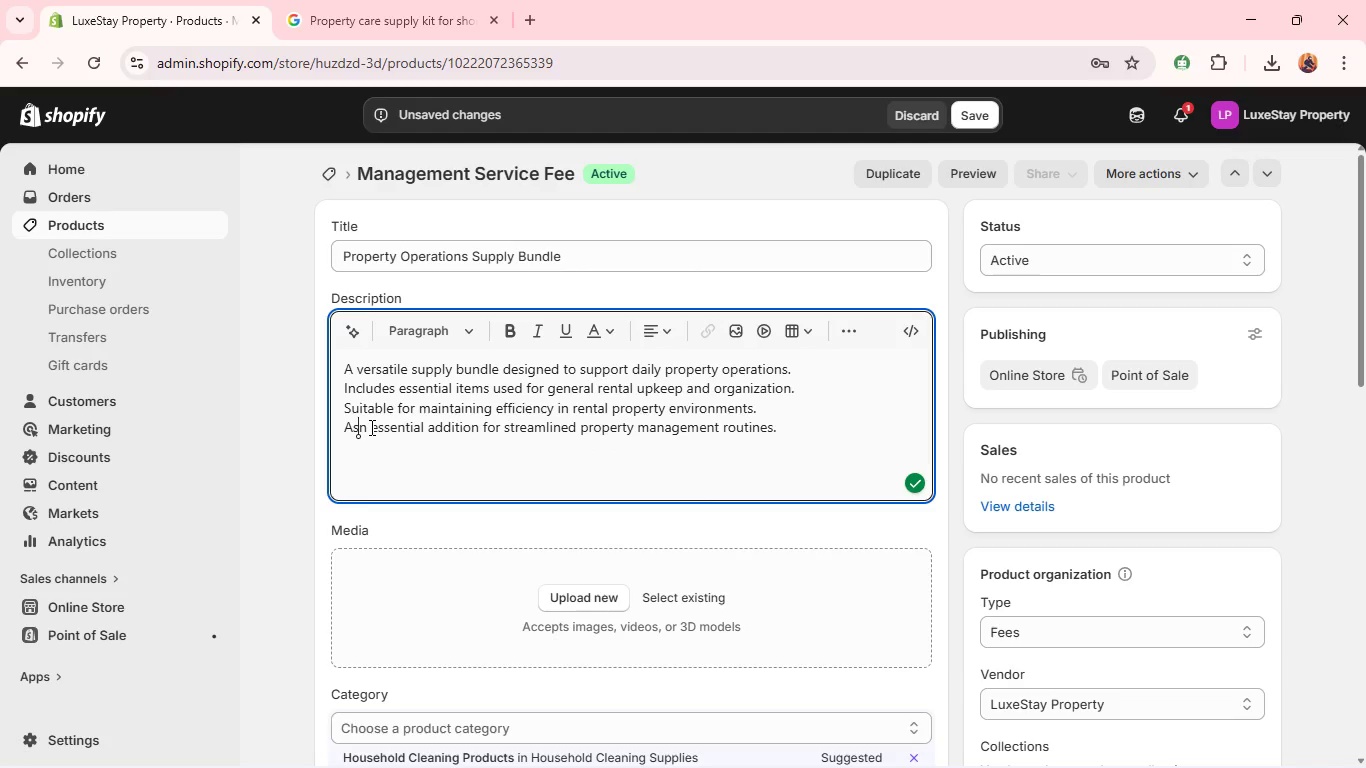 
key(Backspace)
 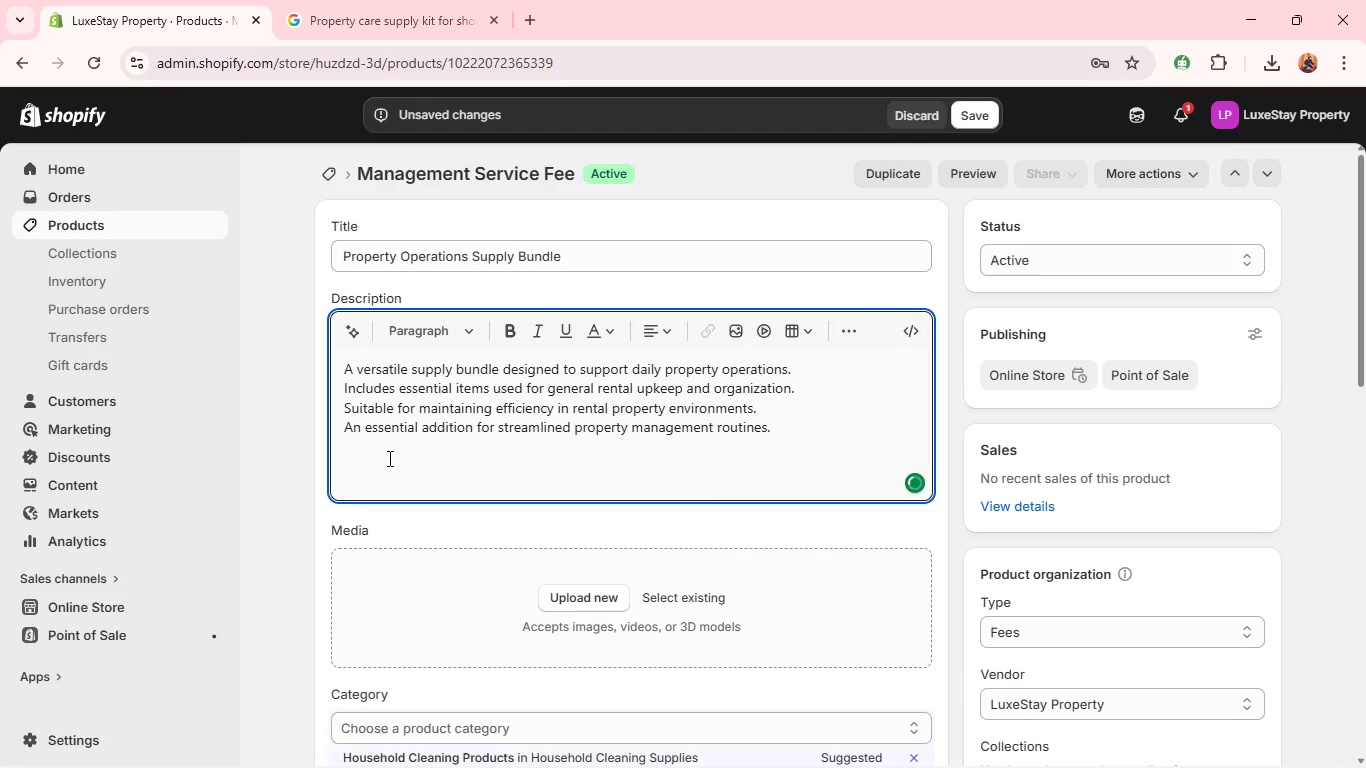 
left_click([390, 460])
 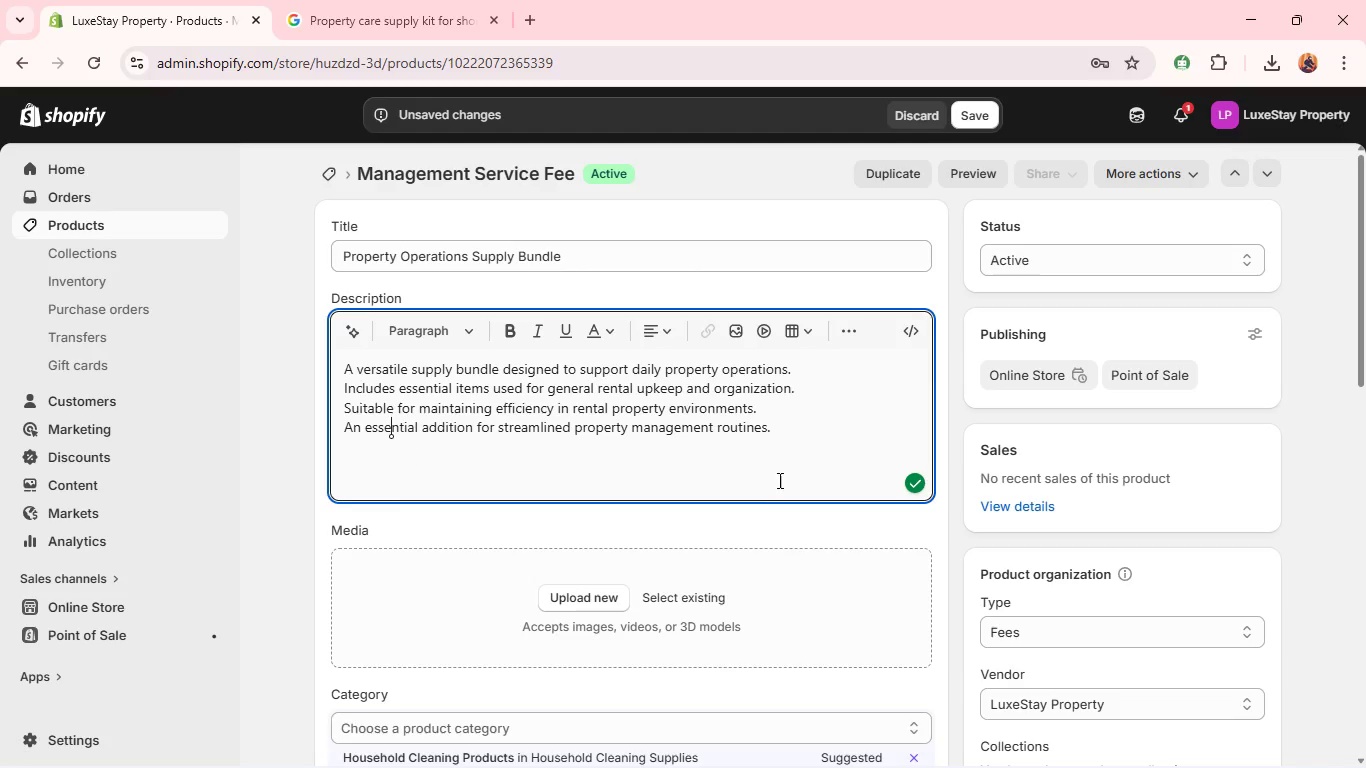 
left_click([805, 447])
 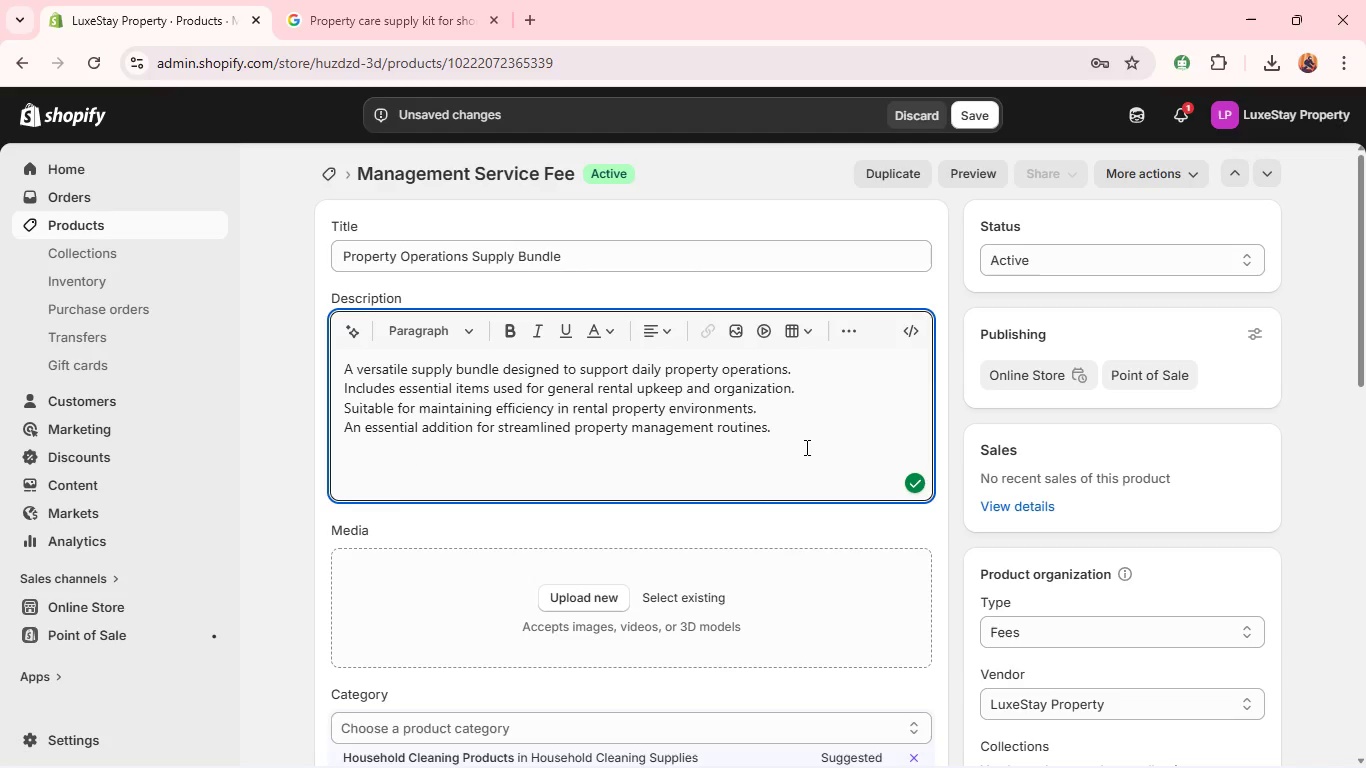 
key(Alt+Tab)
 